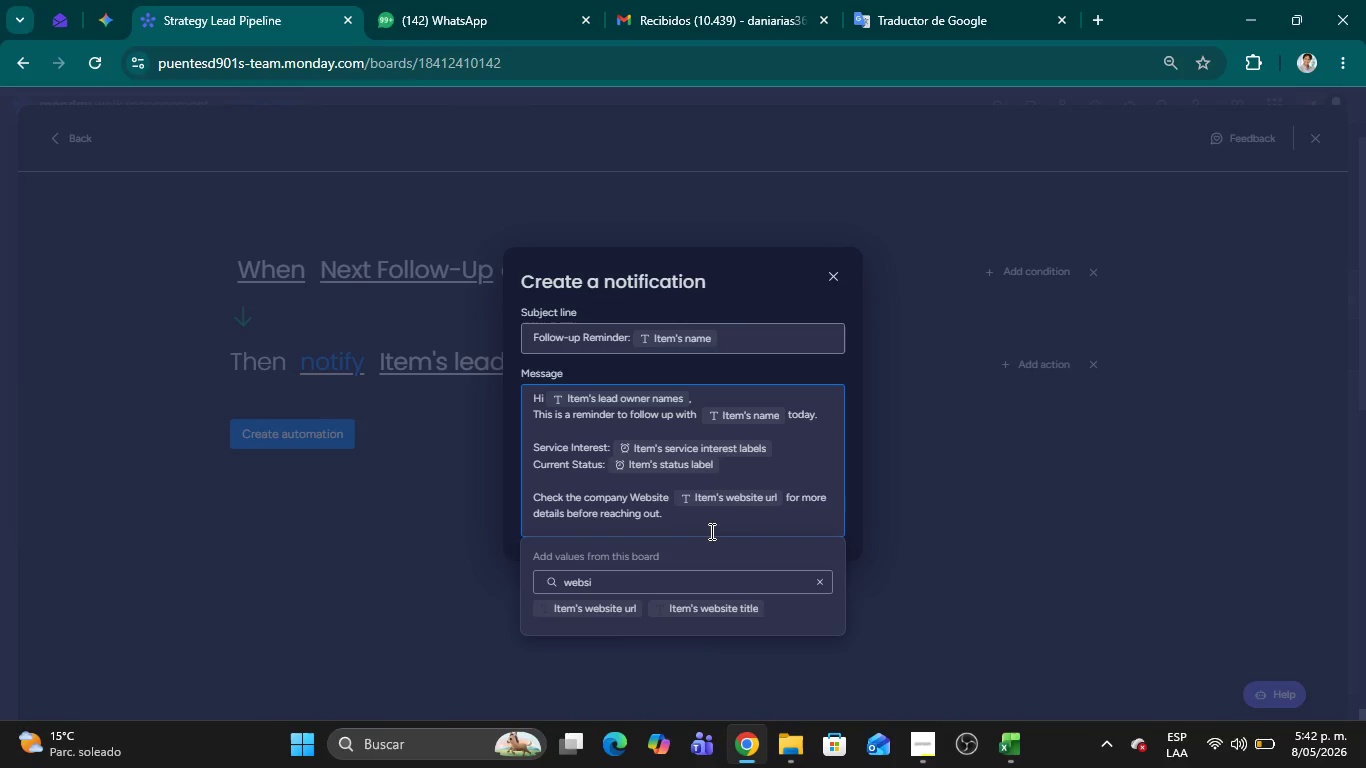 
left_click([447, 521])
 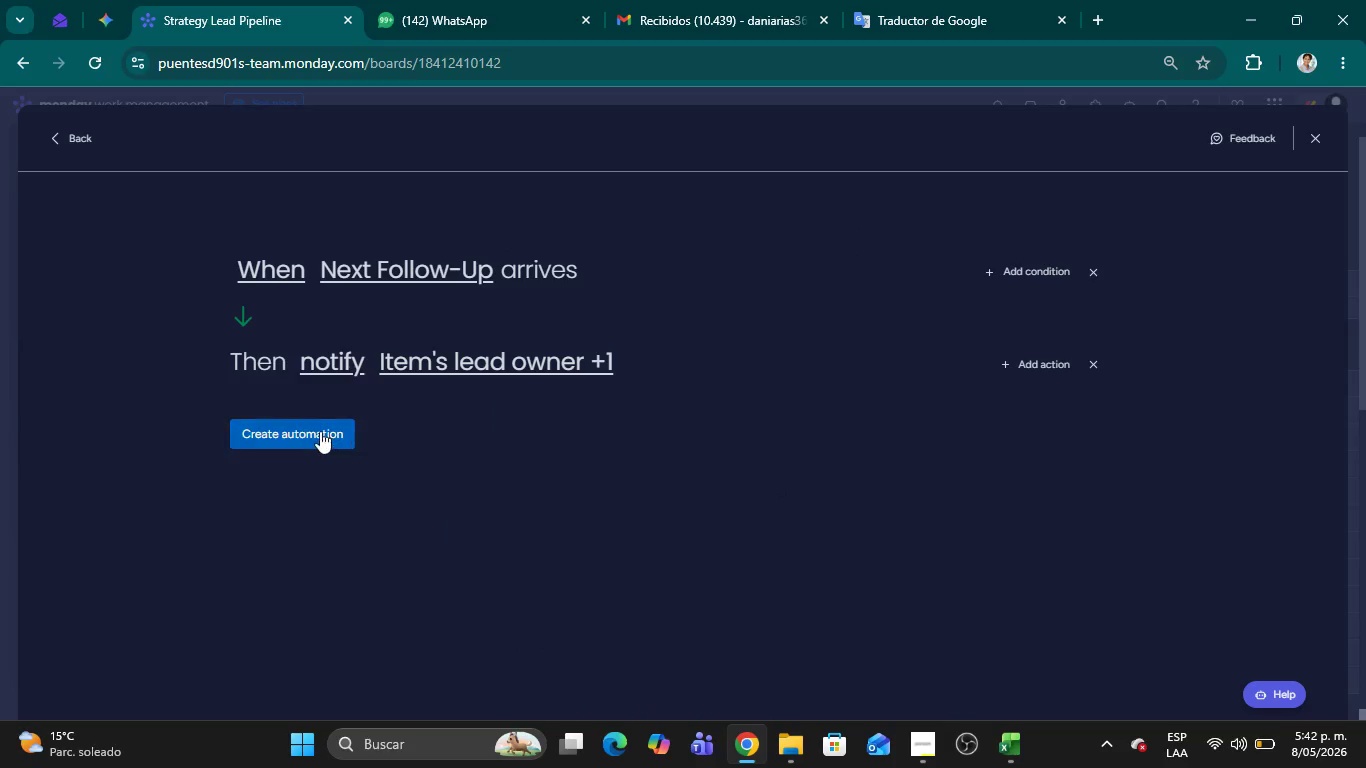 
left_click([318, 431])
 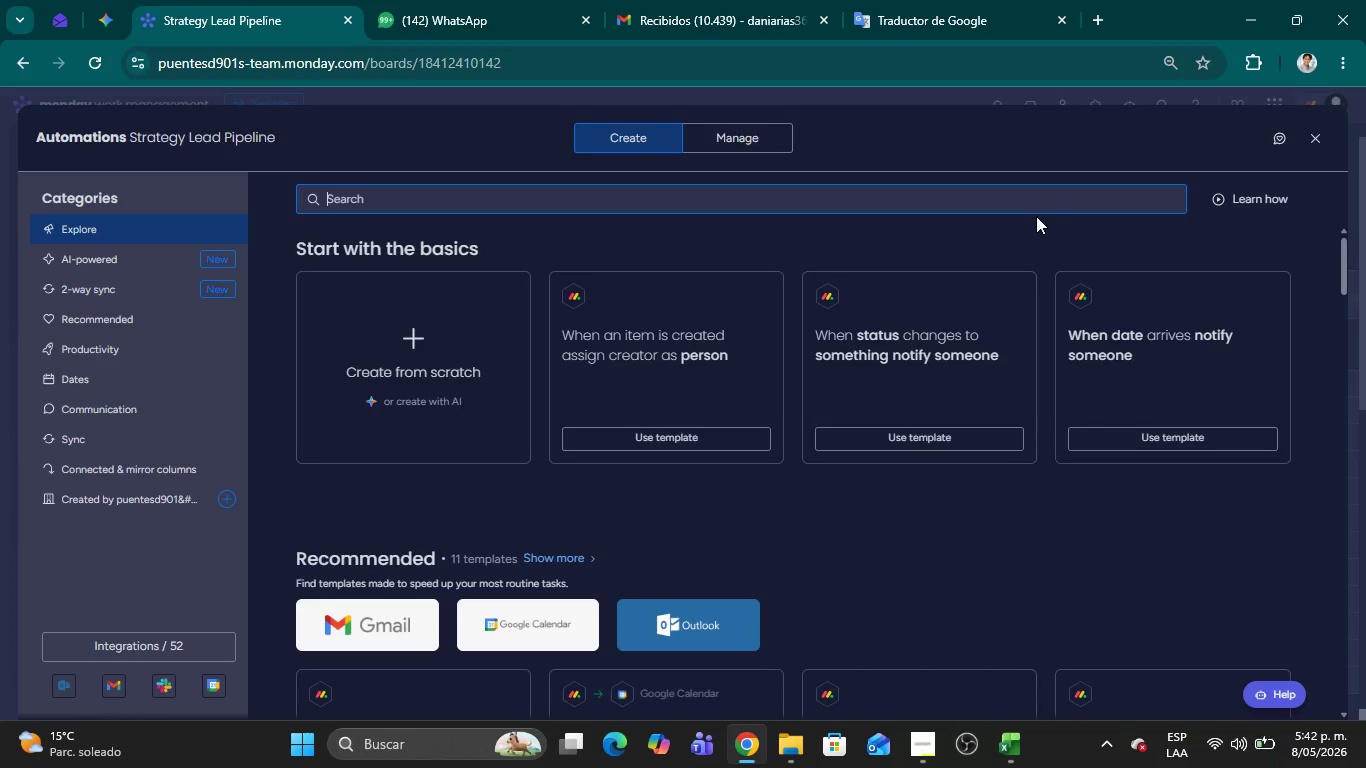 
wait(36.91)
 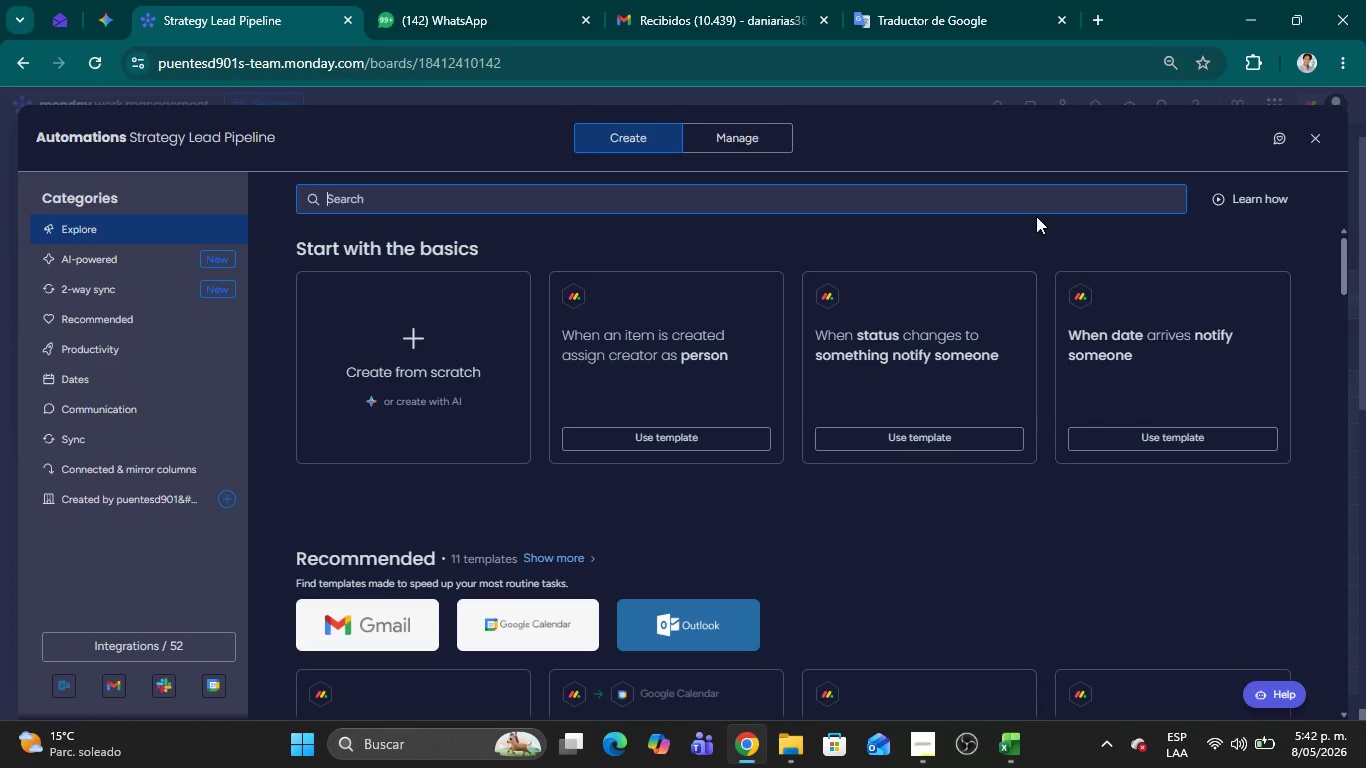 
left_click([758, 124])
 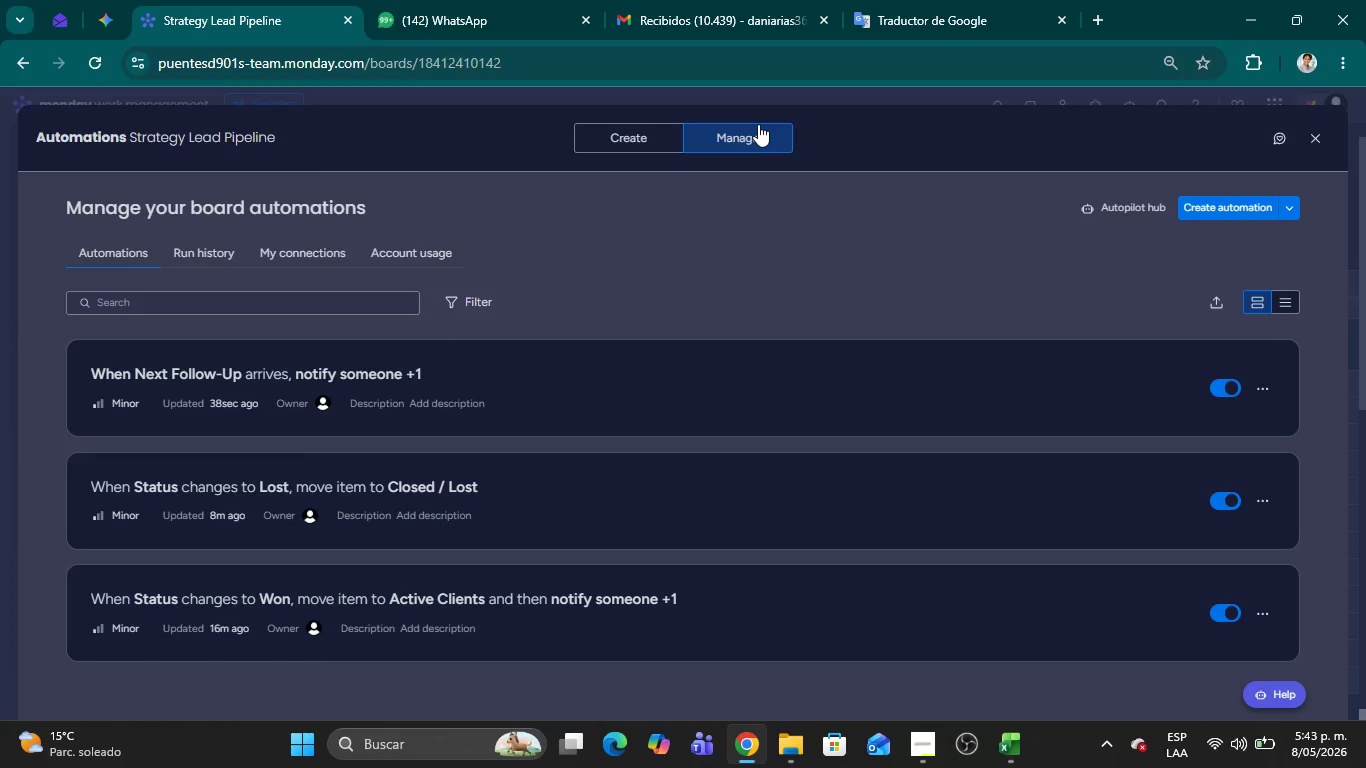 
wait(15.78)
 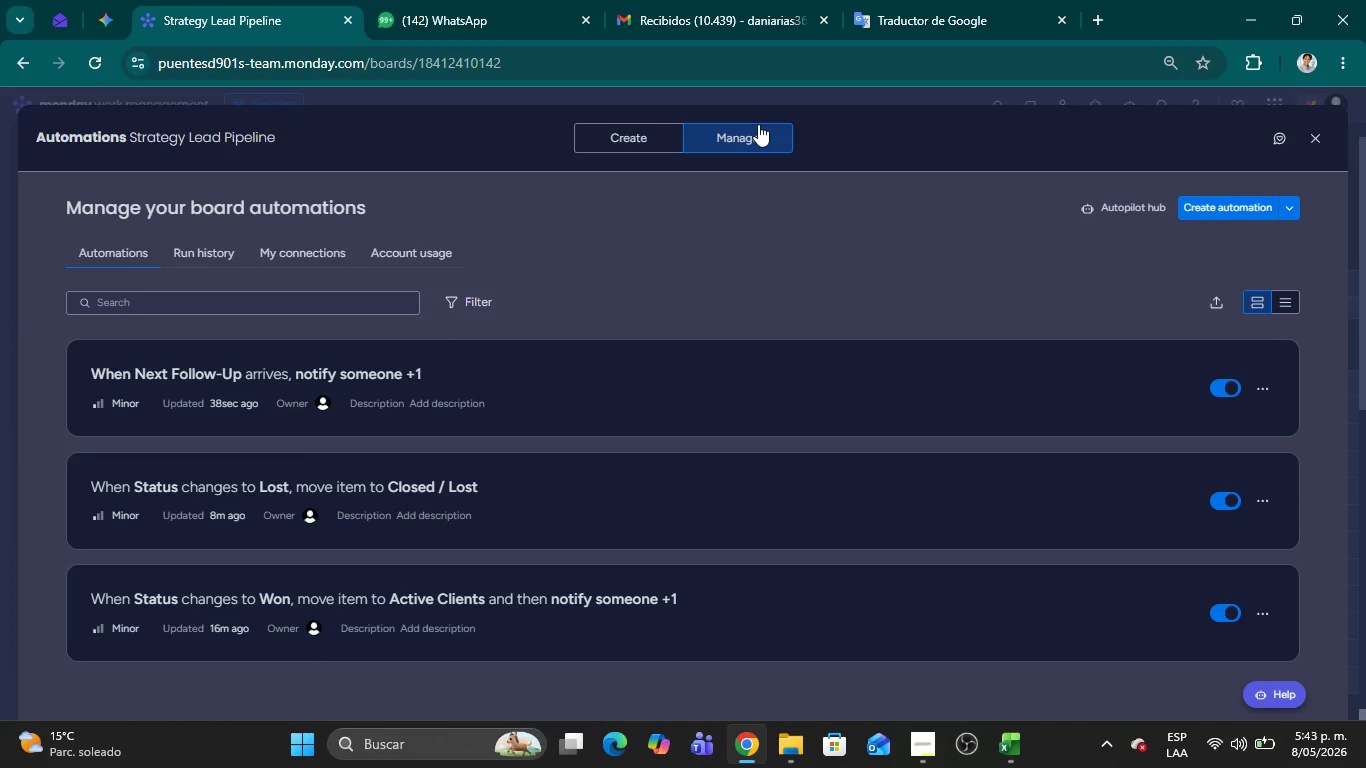 
left_click([600, 141])
 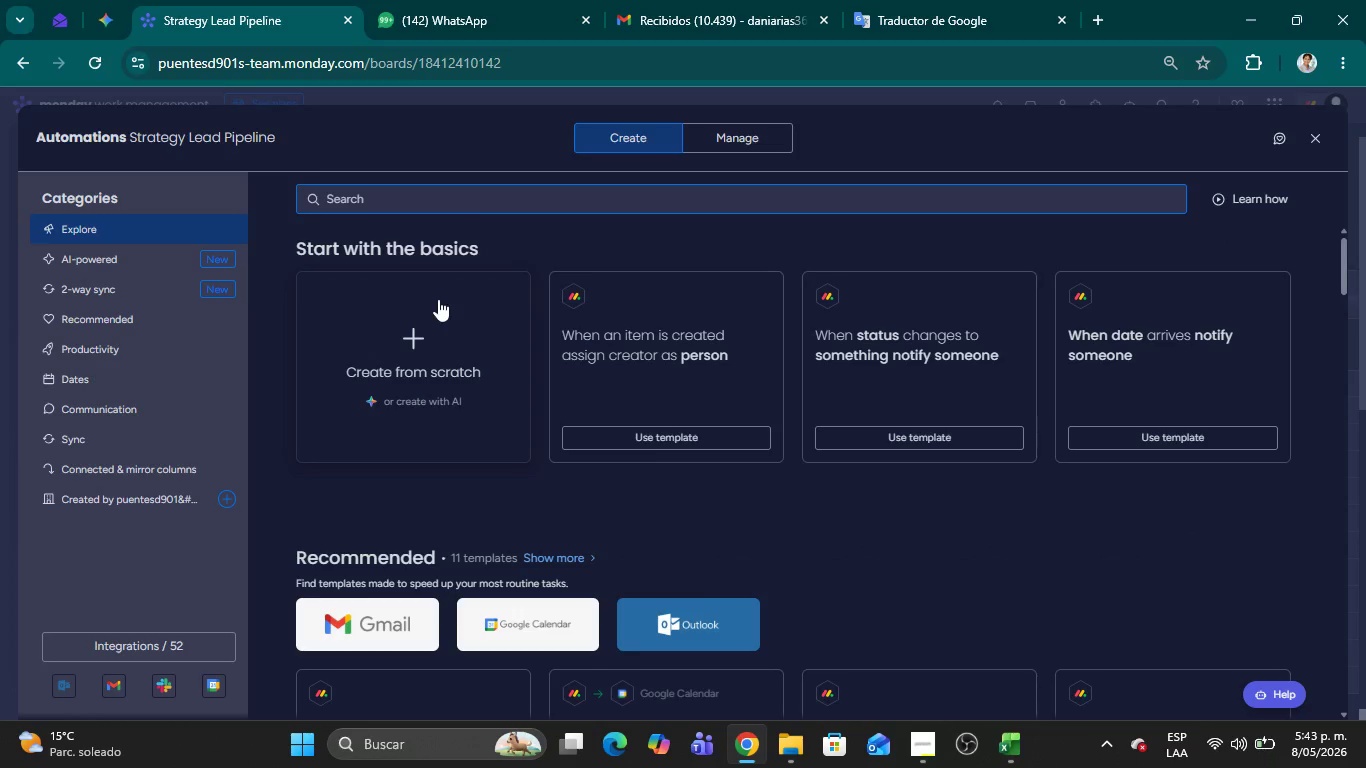 
left_click([410, 355])
 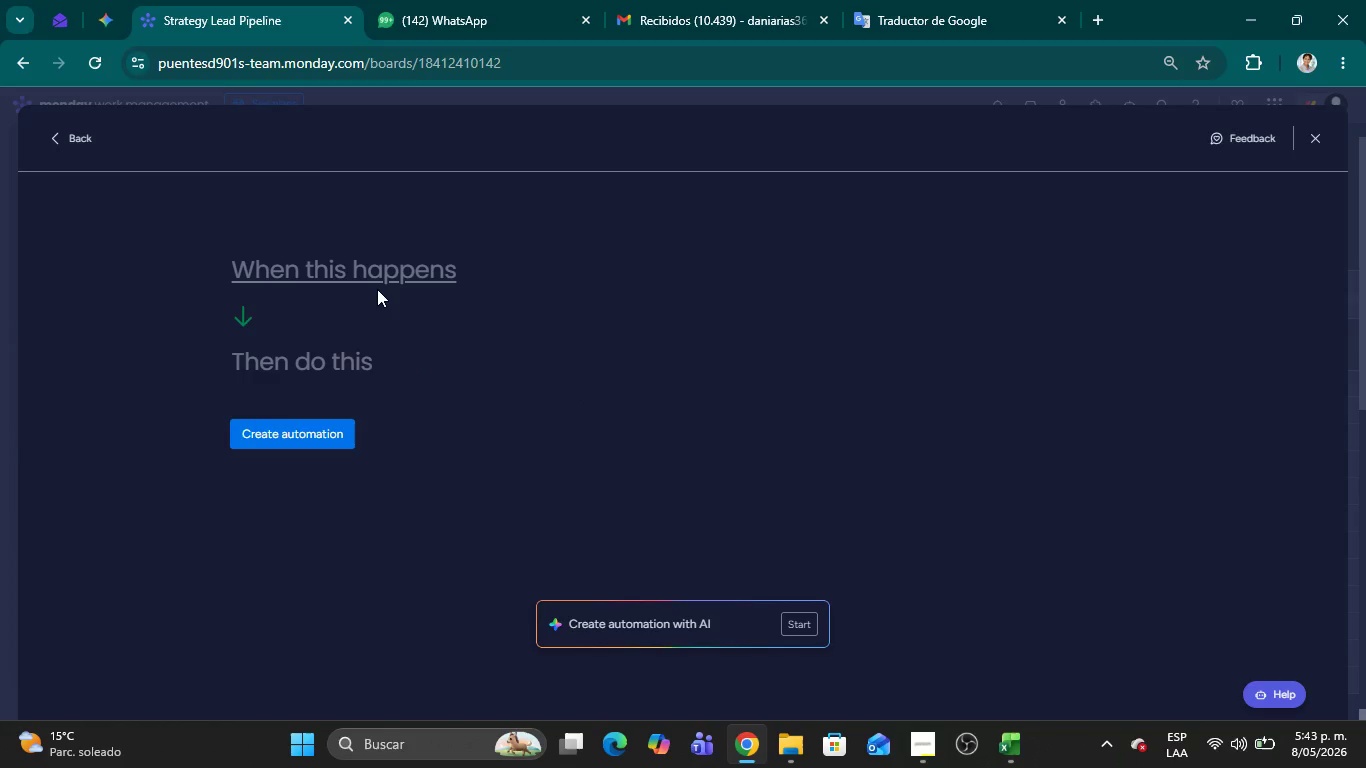 
left_click([361, 268])
 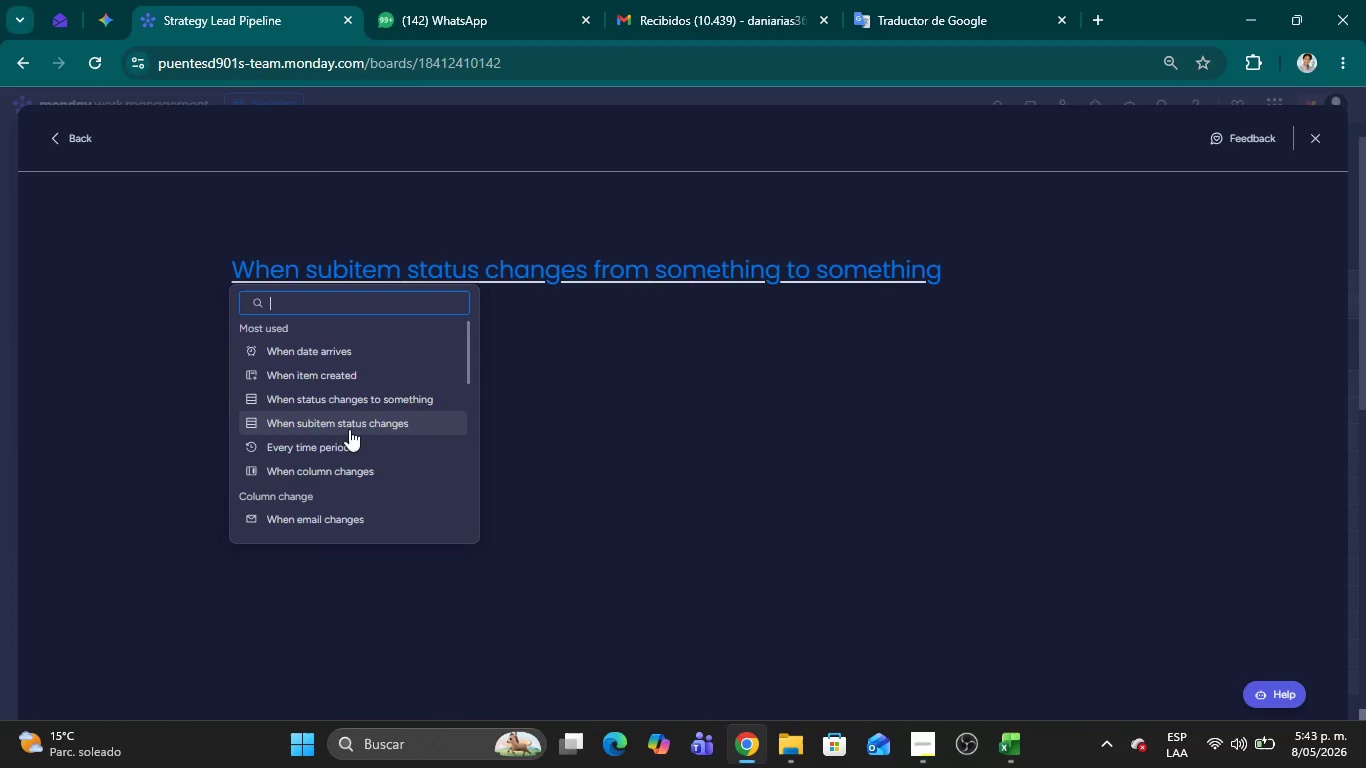 
wait(5.03)
 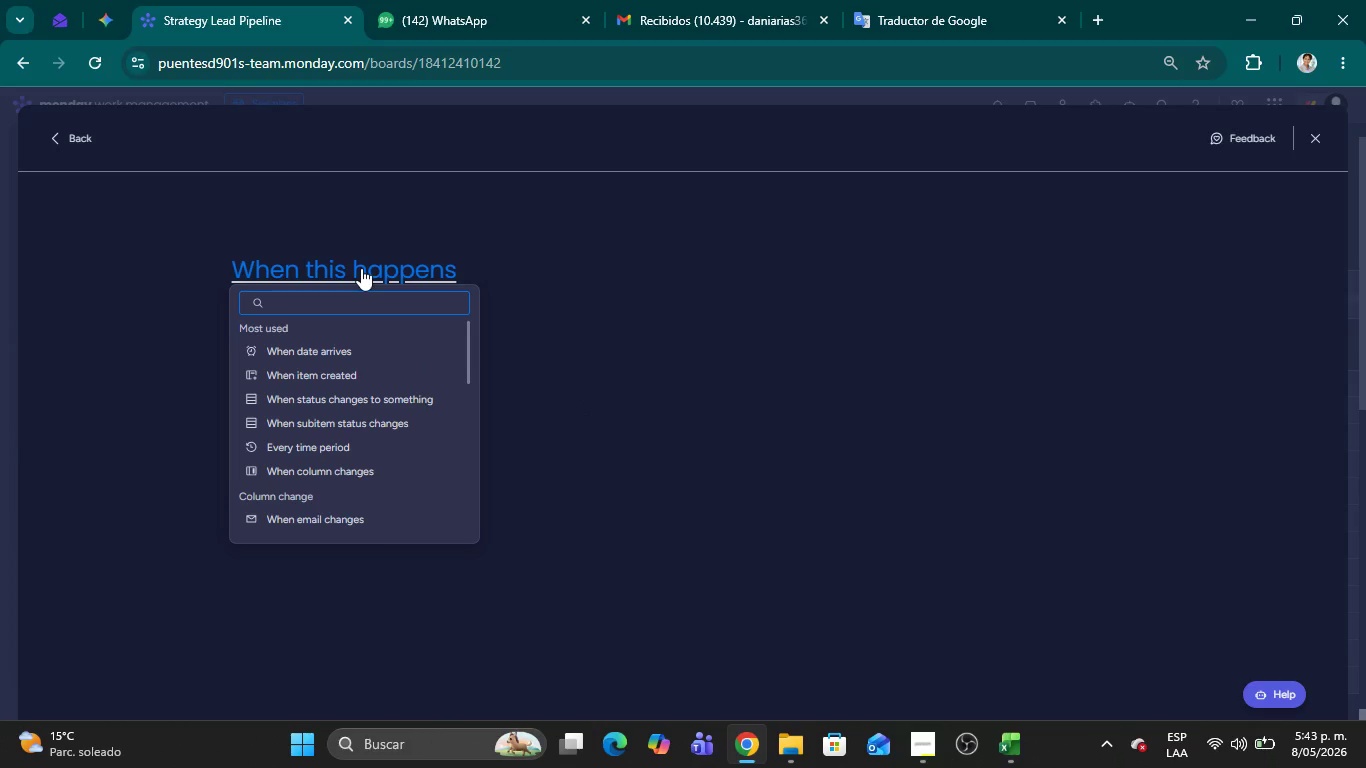 
left_click([362, 466])
 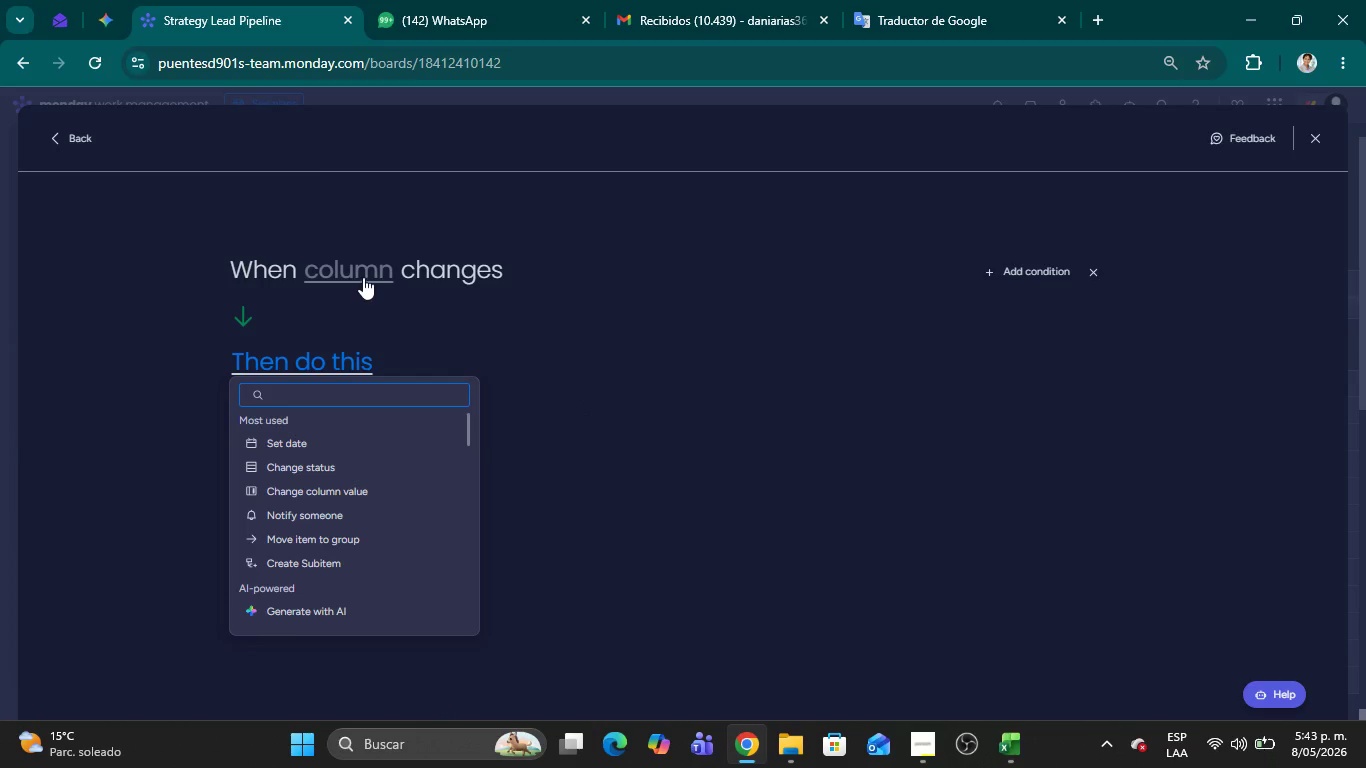 
left_click([363, 276])
 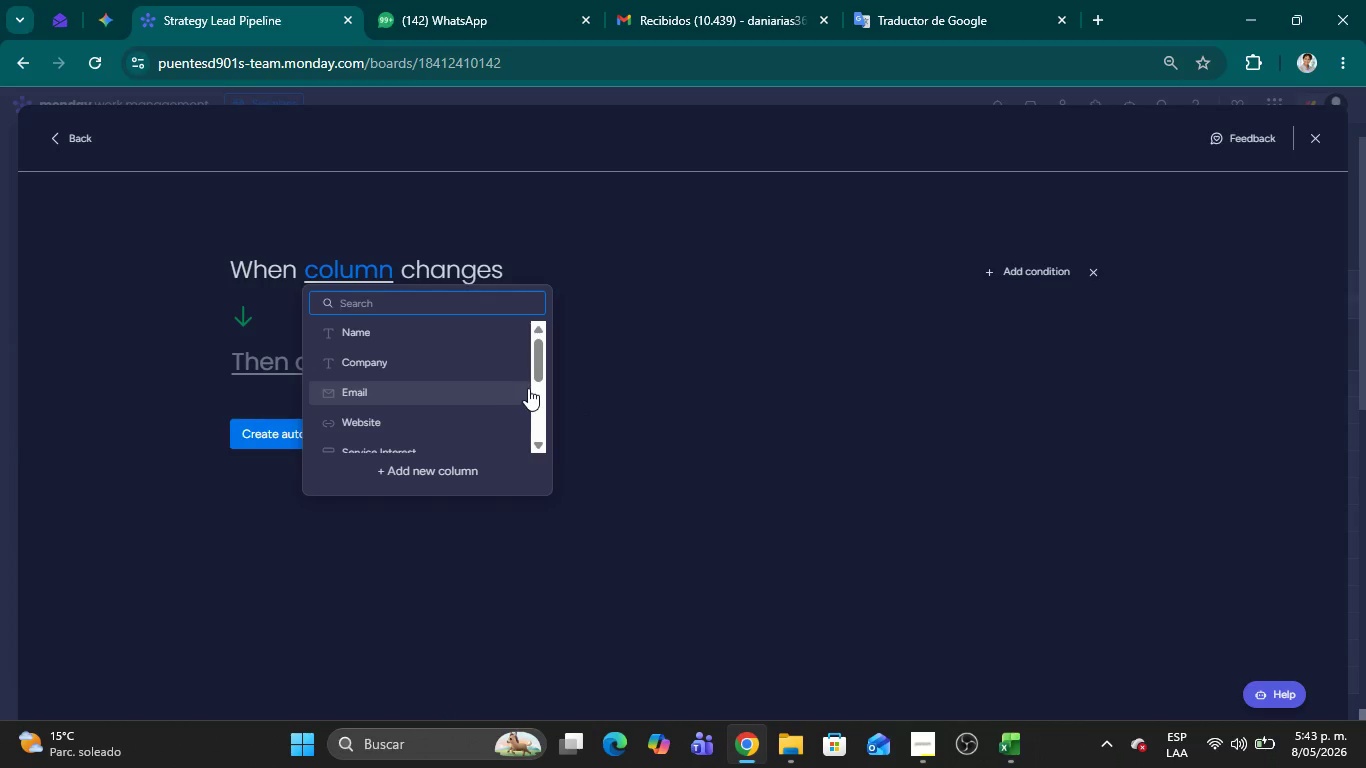 
left_click([537, 378])
 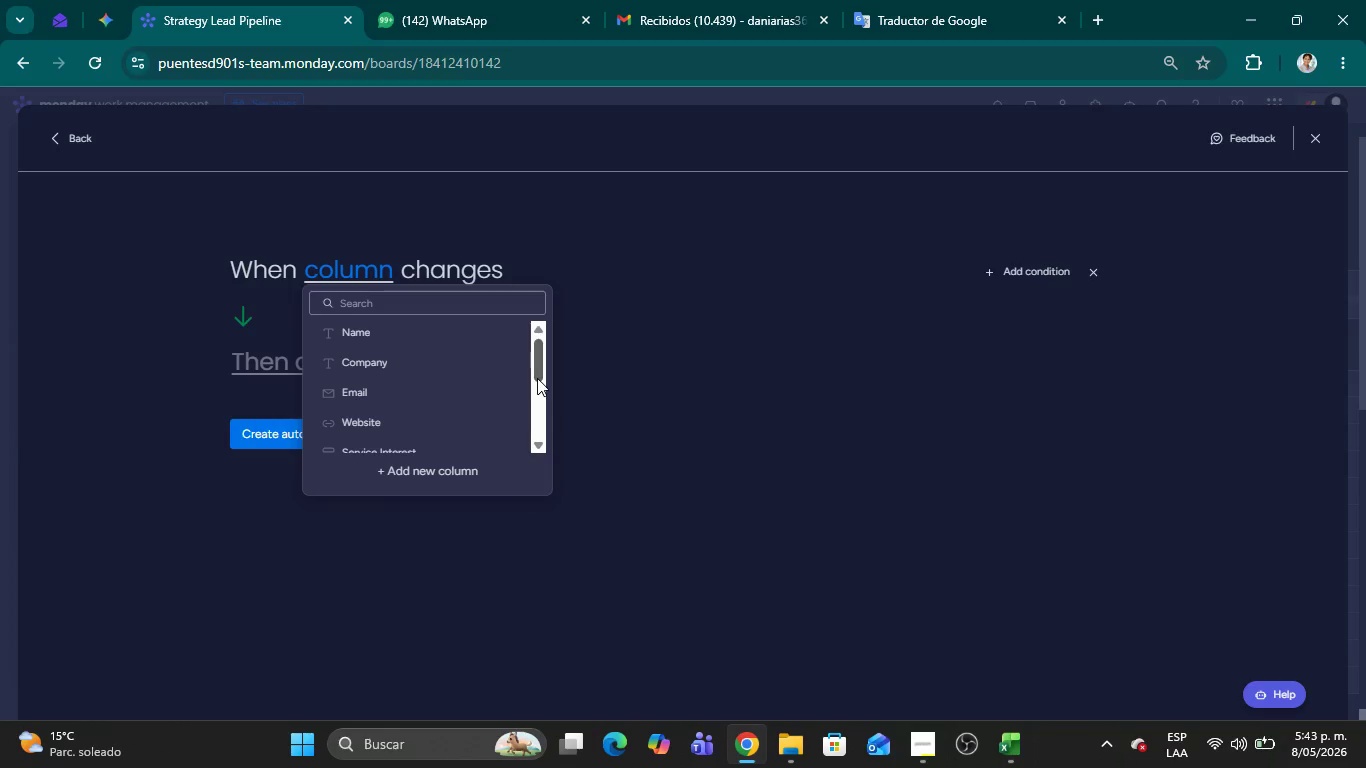 
left_click_drag(start_coordinate=[537, 378], to_coordinate=[542, 399])
 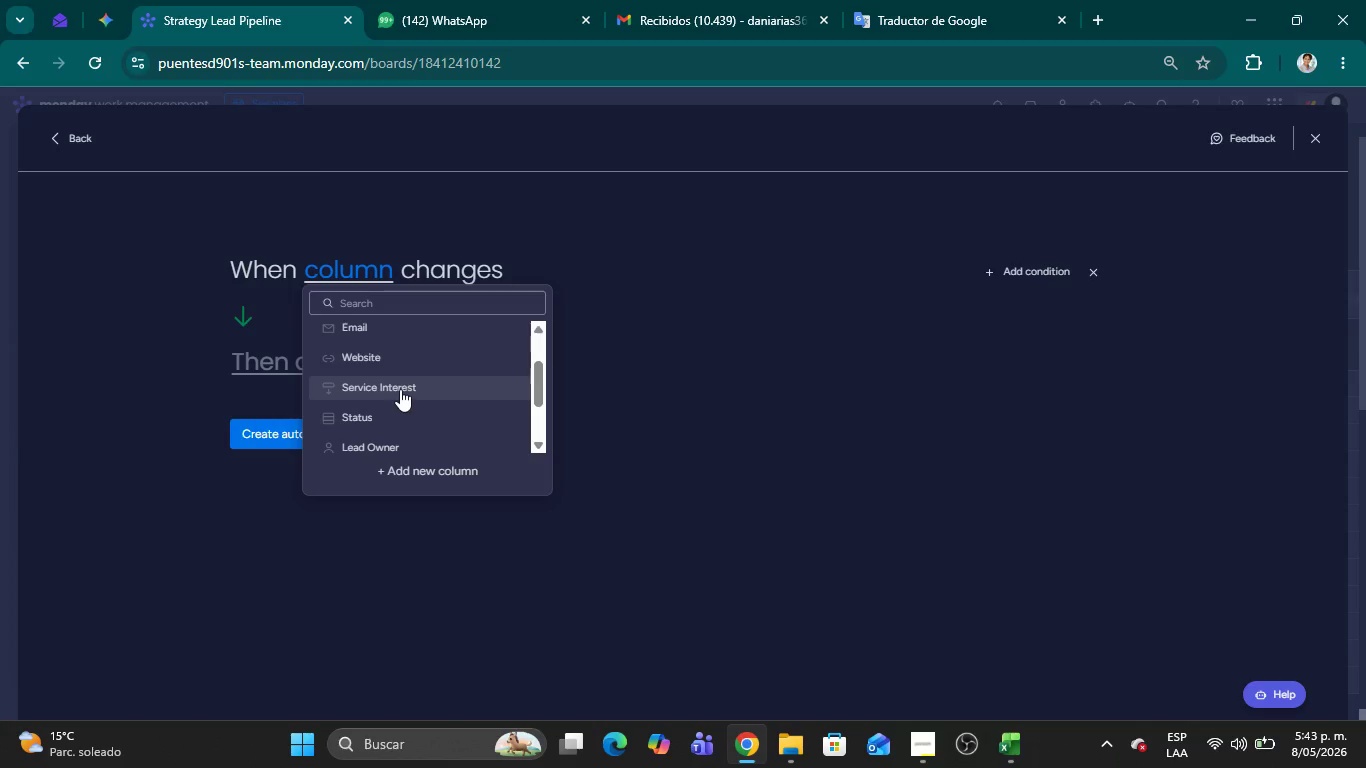 
left_click([400, 389])
 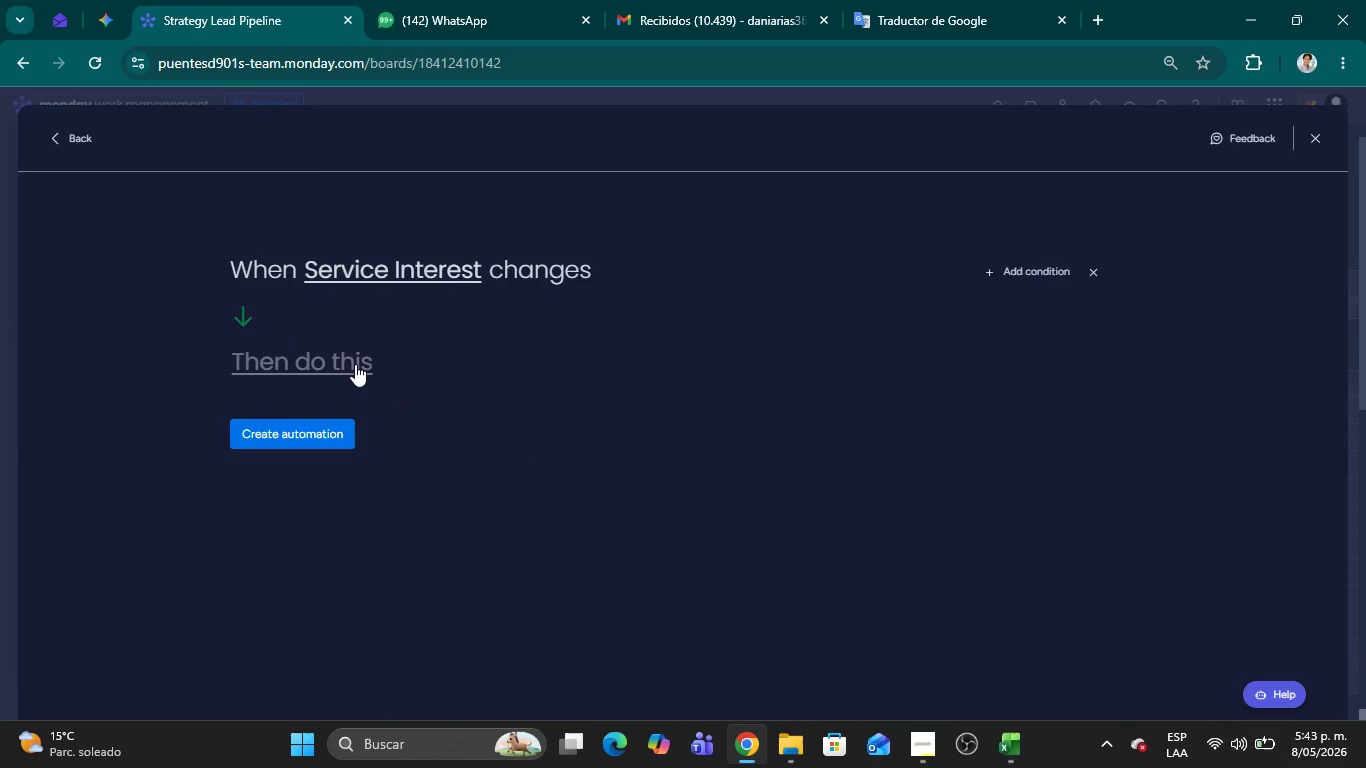 
wait(5.77)
 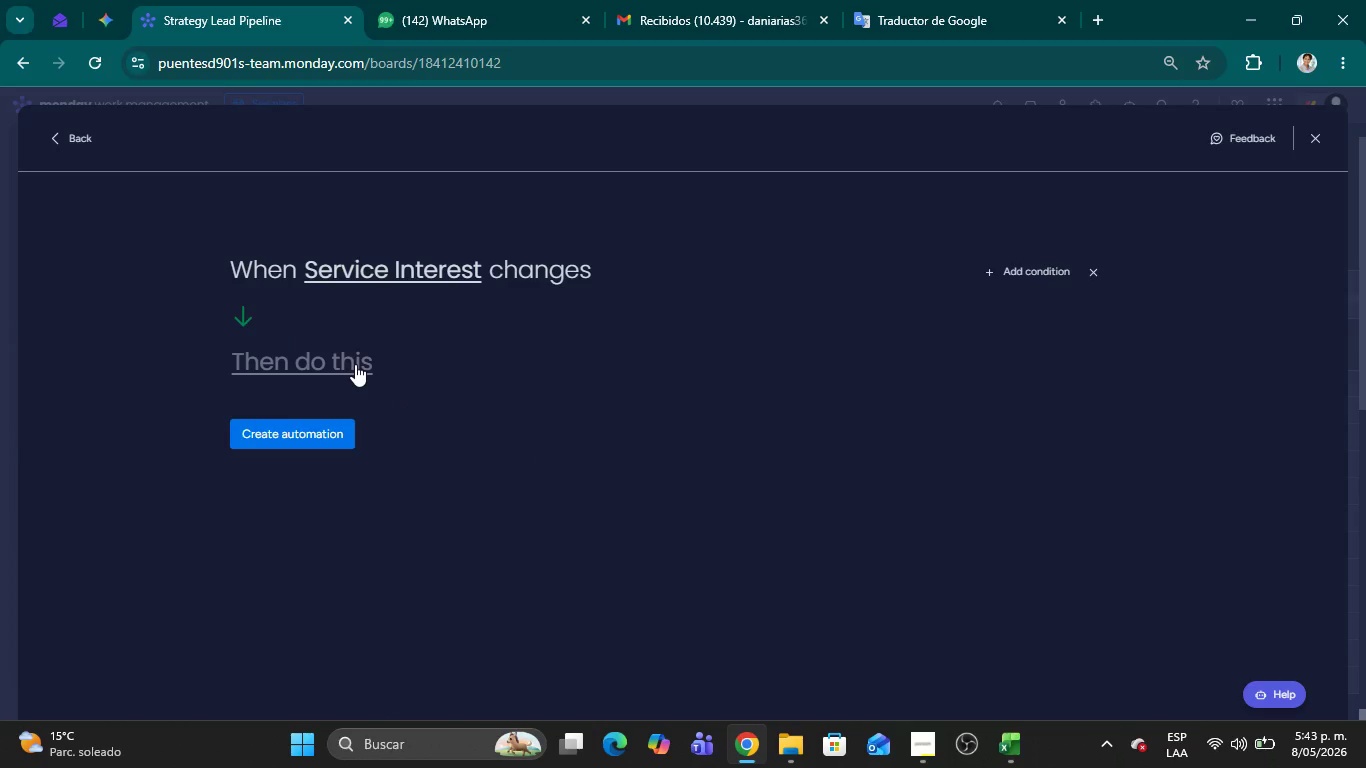 
left_click([326, 359])
 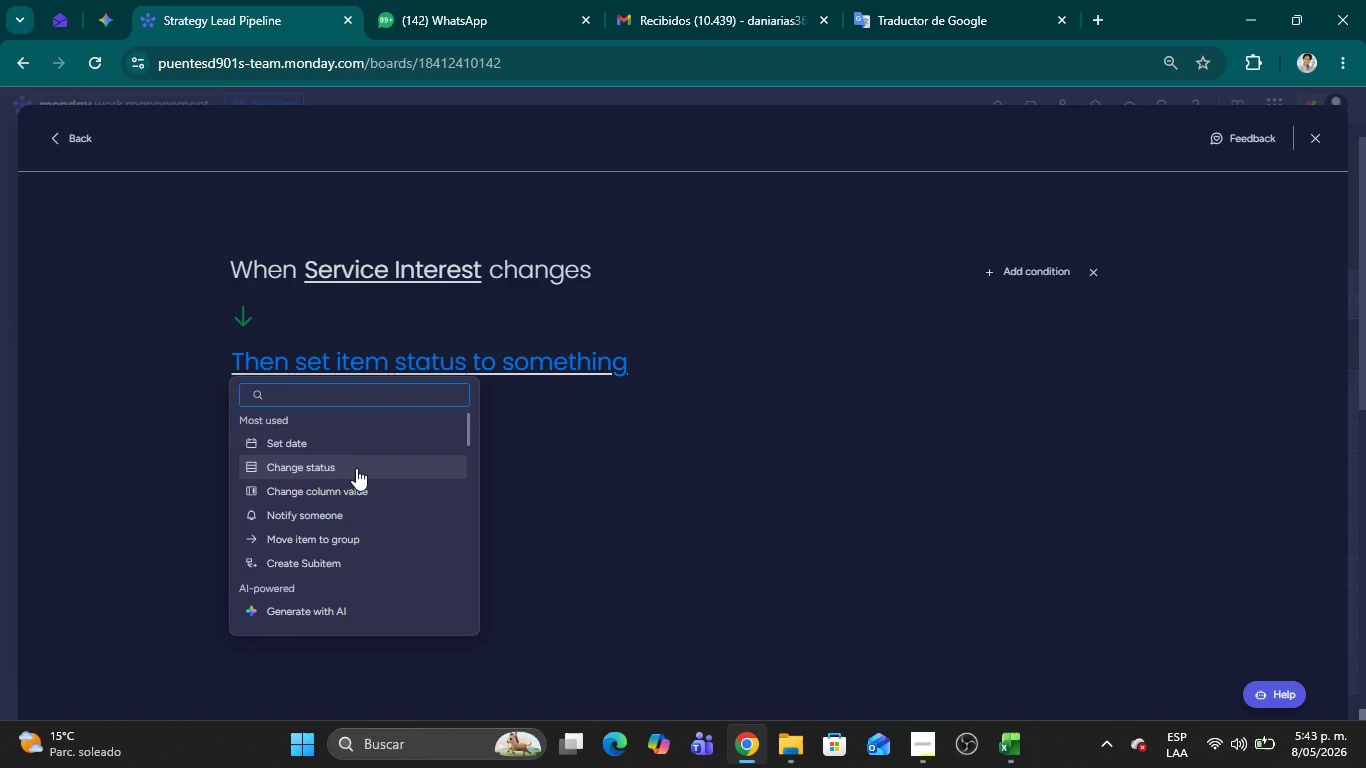 
left_click([356, 470])
 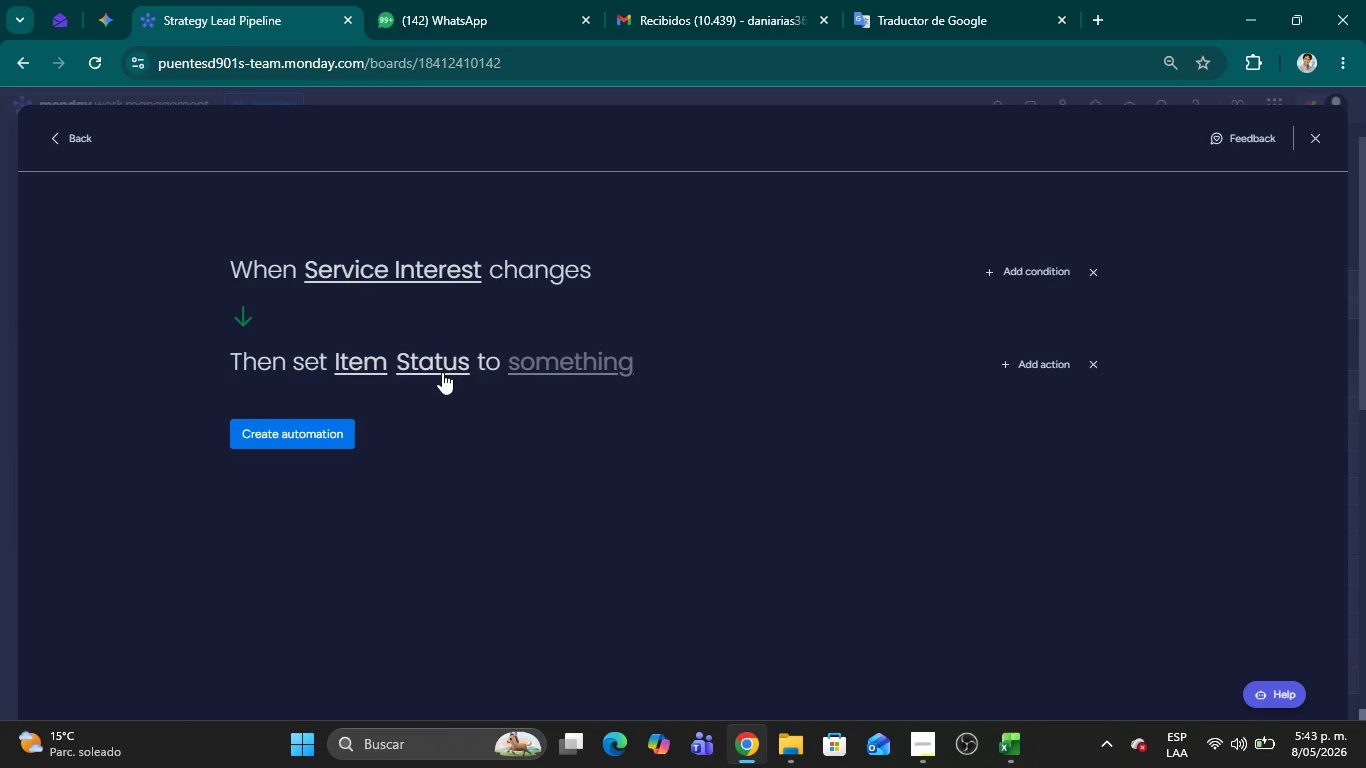 
left_click([520, 368])
 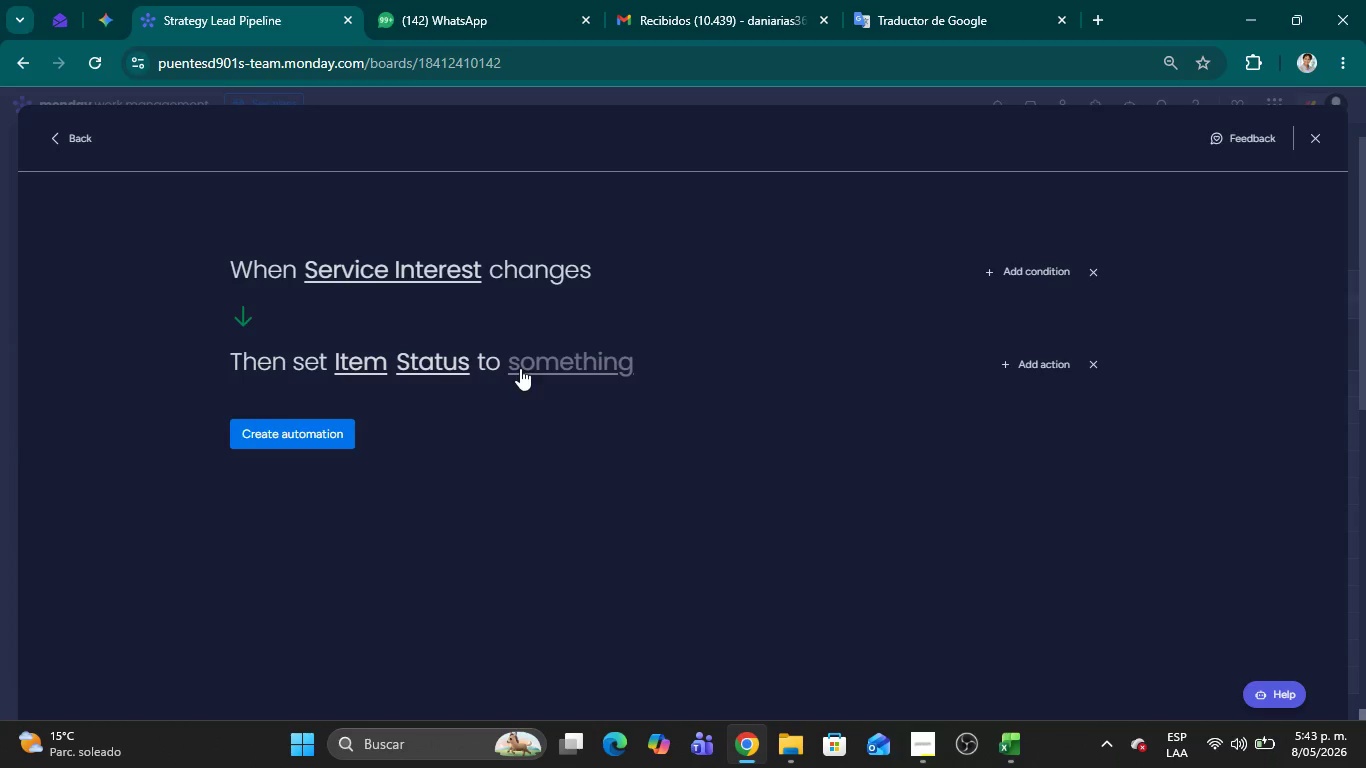 
mouse_move([369, 442])
 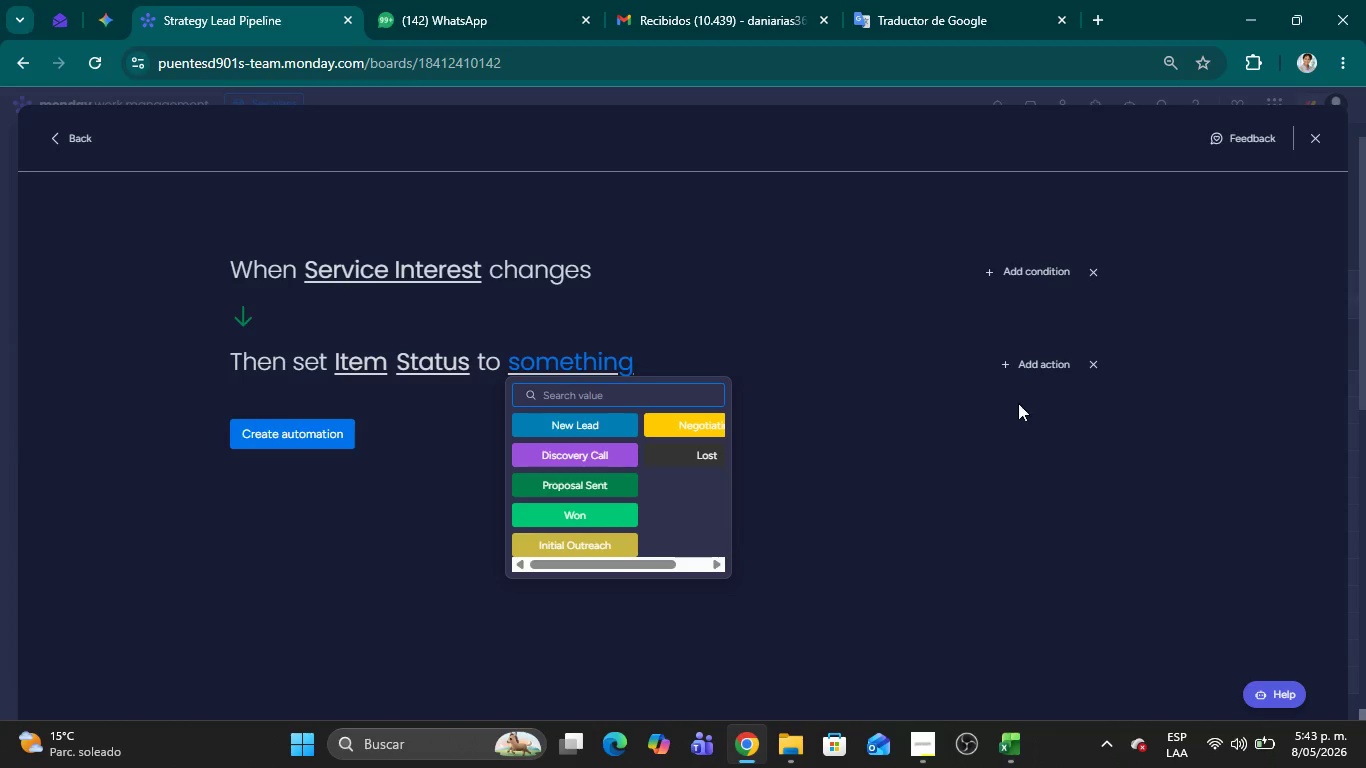 
left_click([1092, 360])
 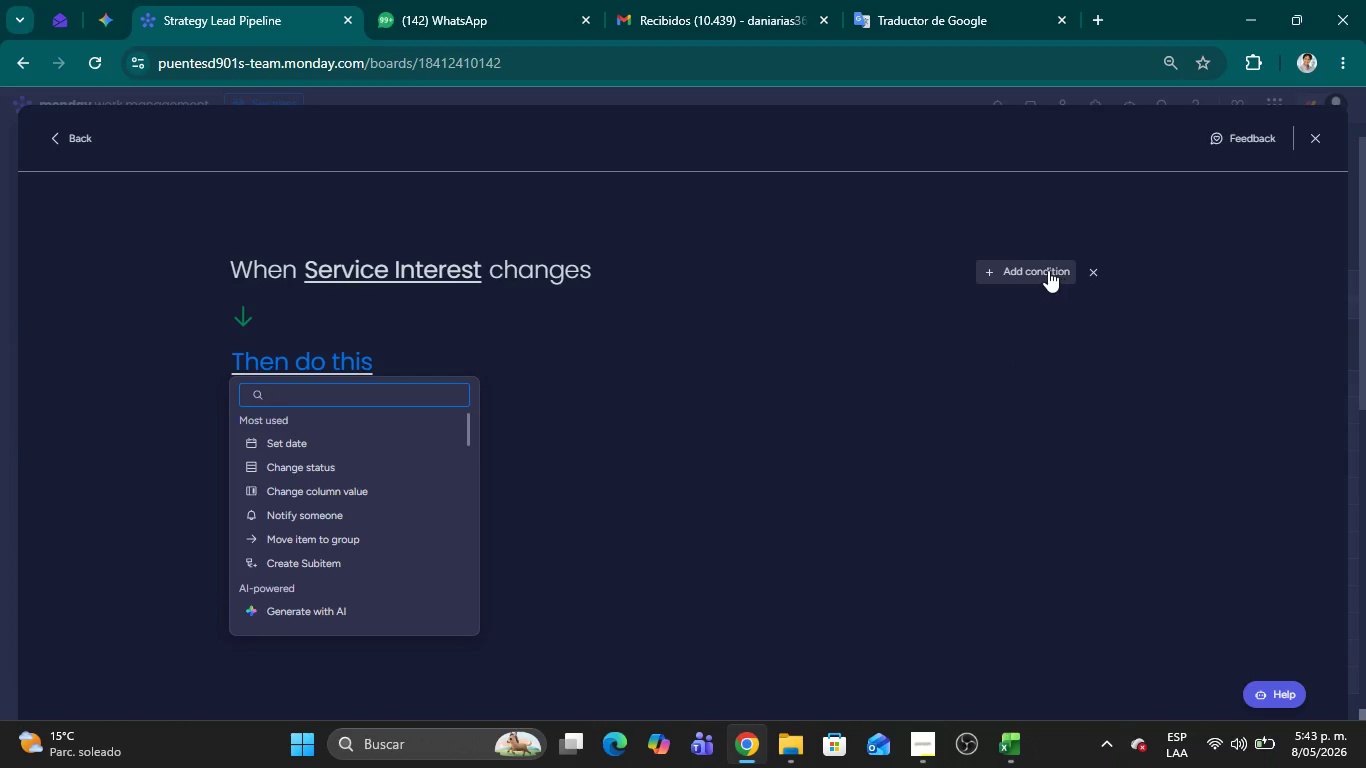 
left_click([1048, 270])
 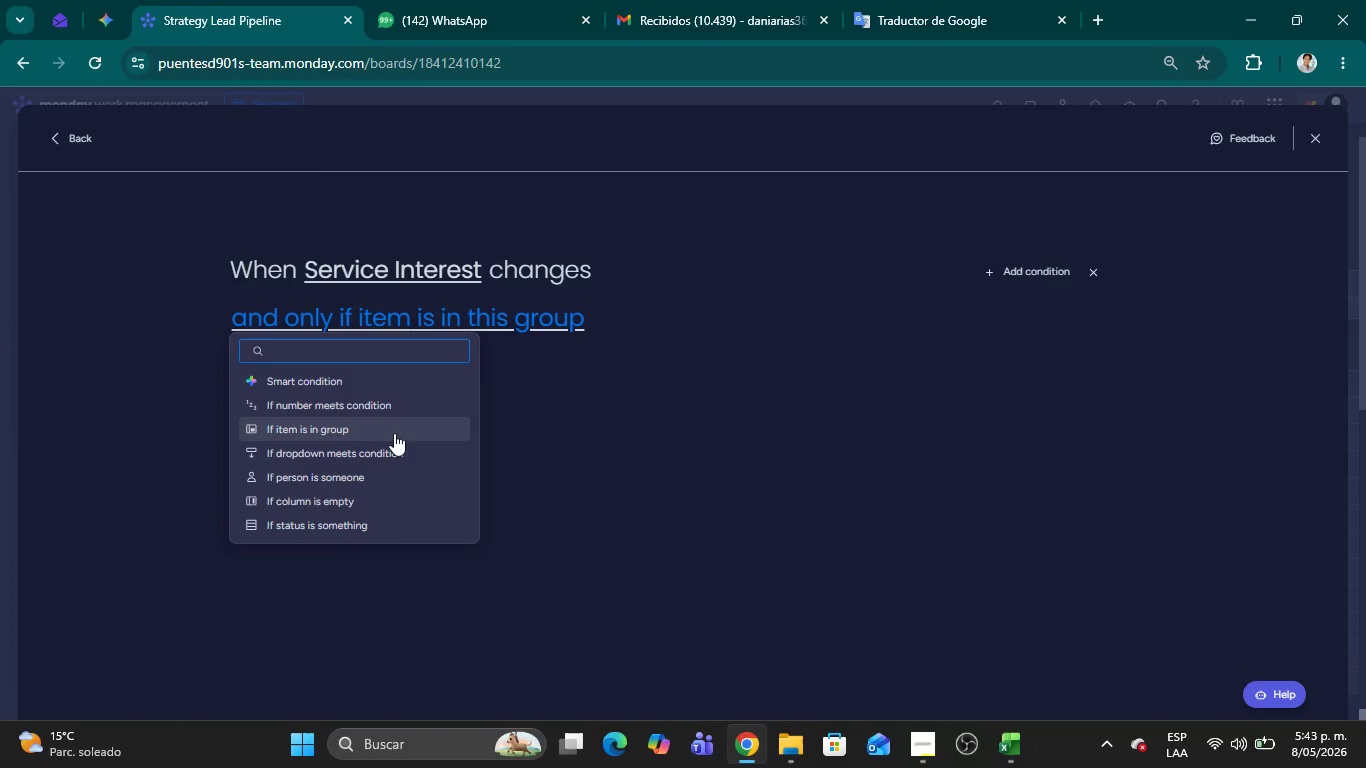 
left_click([392, 449])
 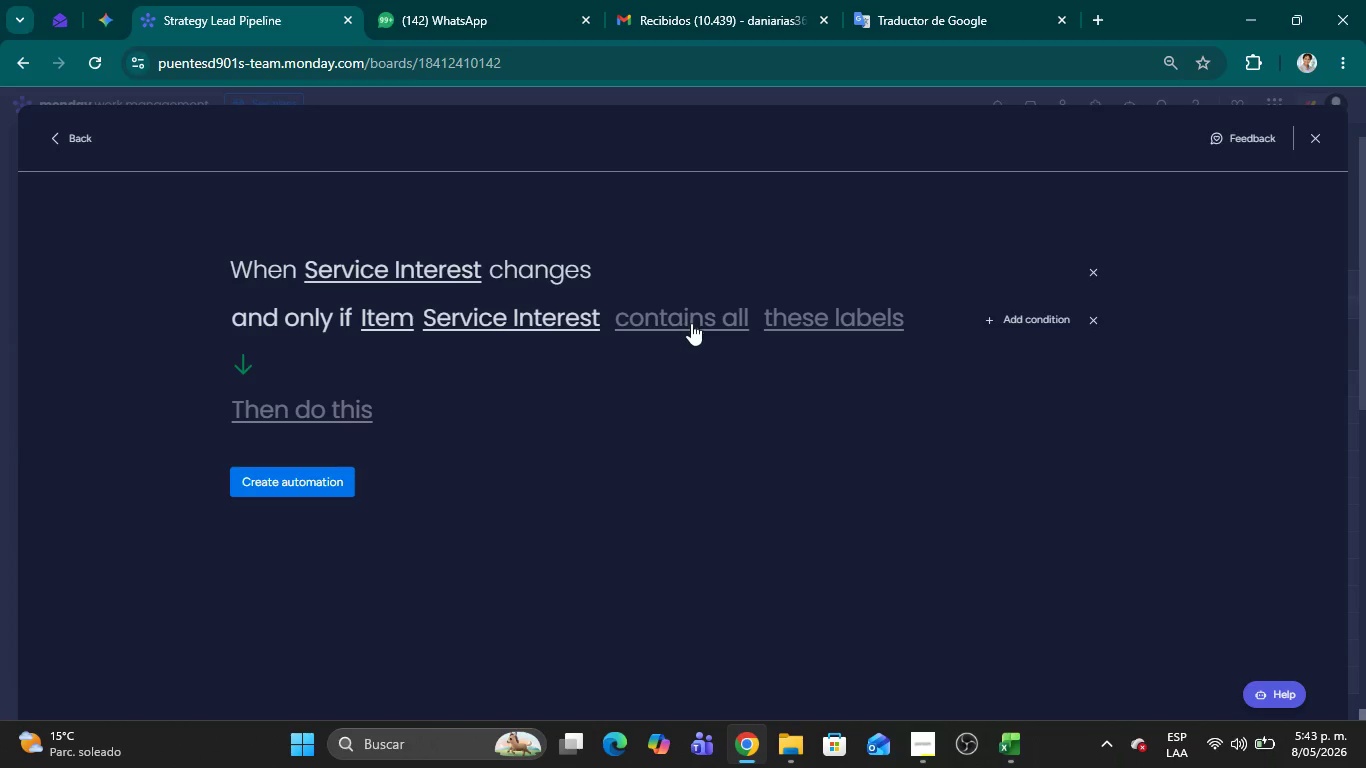 
left_click([700, 326])
 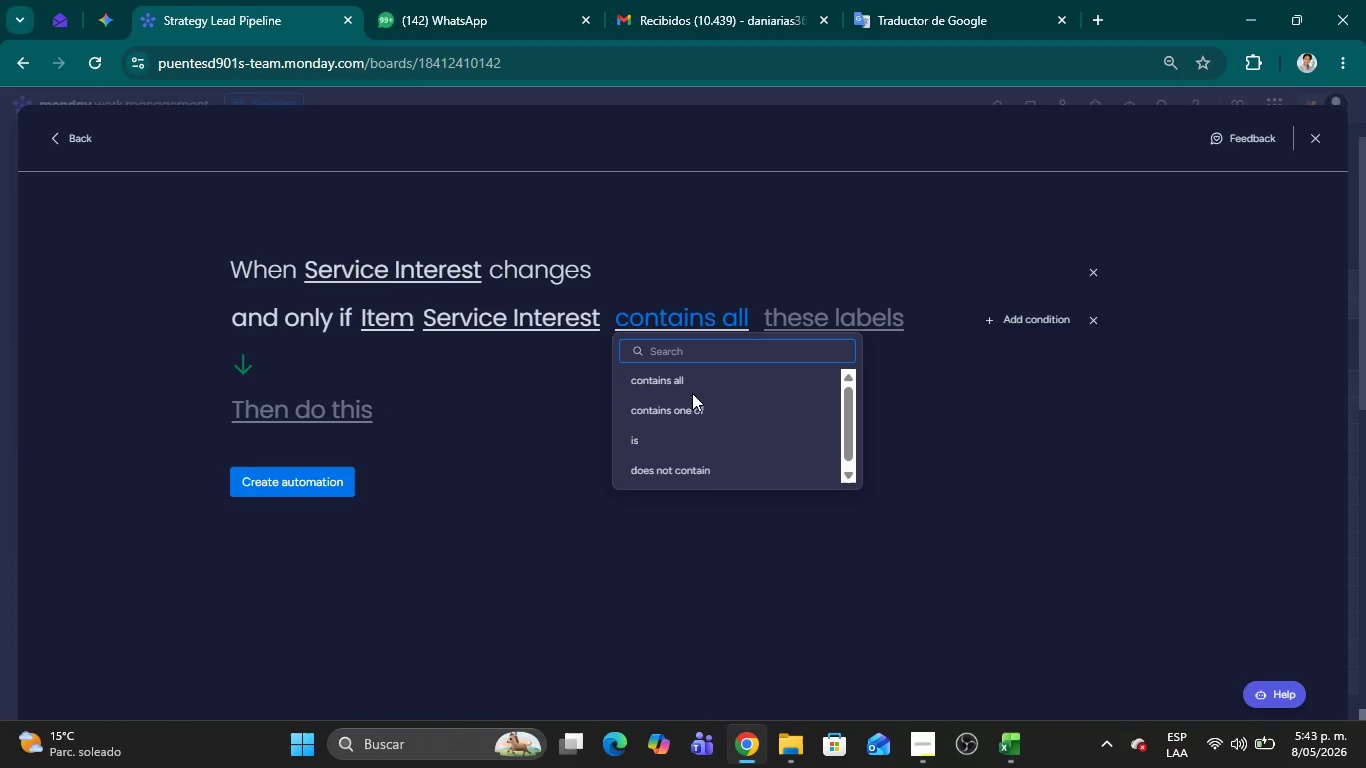 
wait(5.66)
 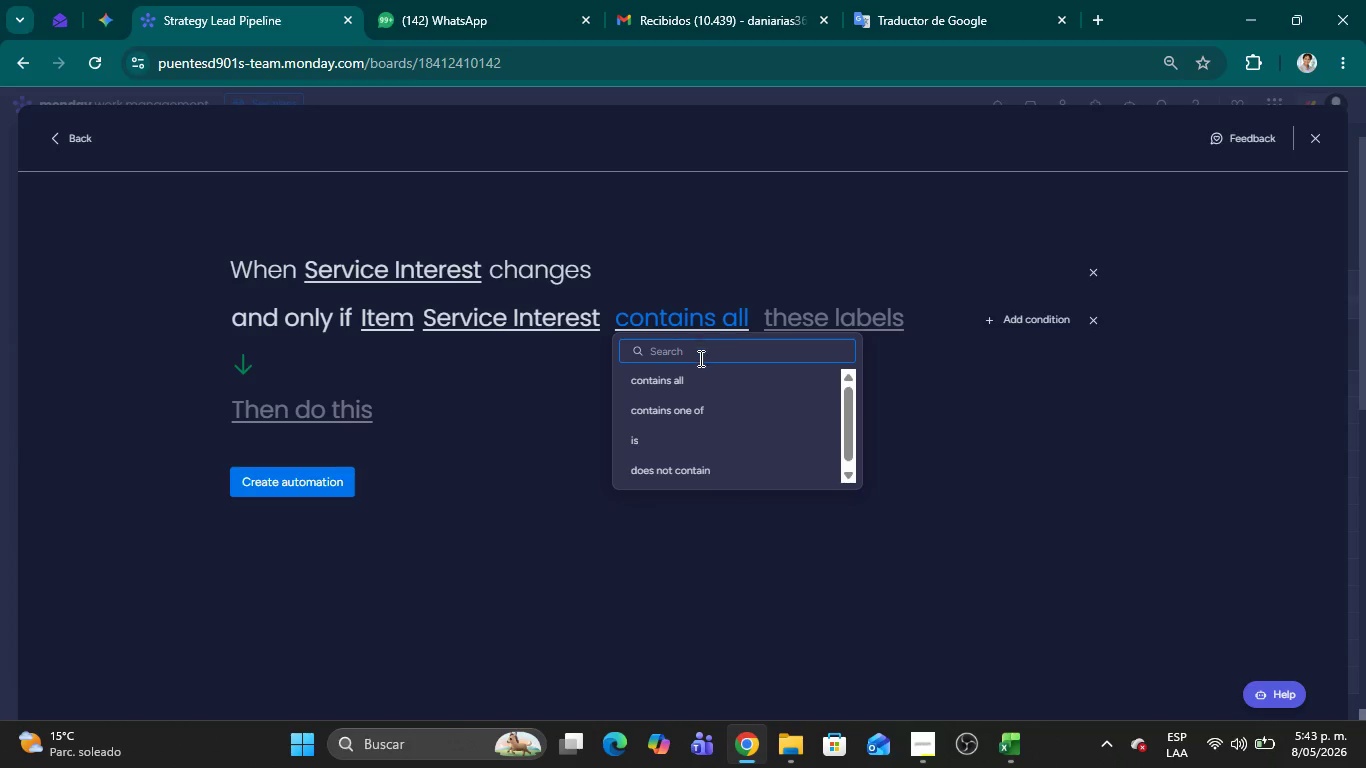 
left_click([689, 452])
 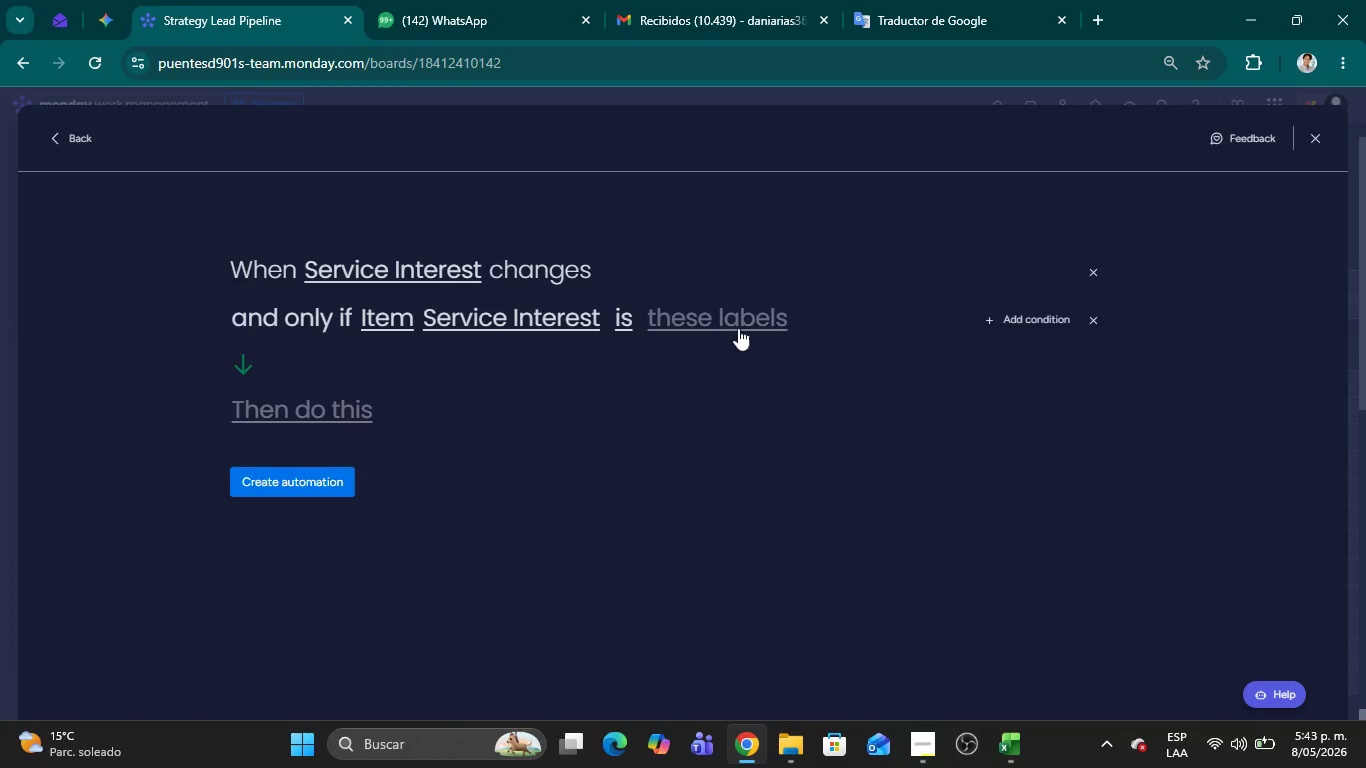 
left_click([735, 328])
 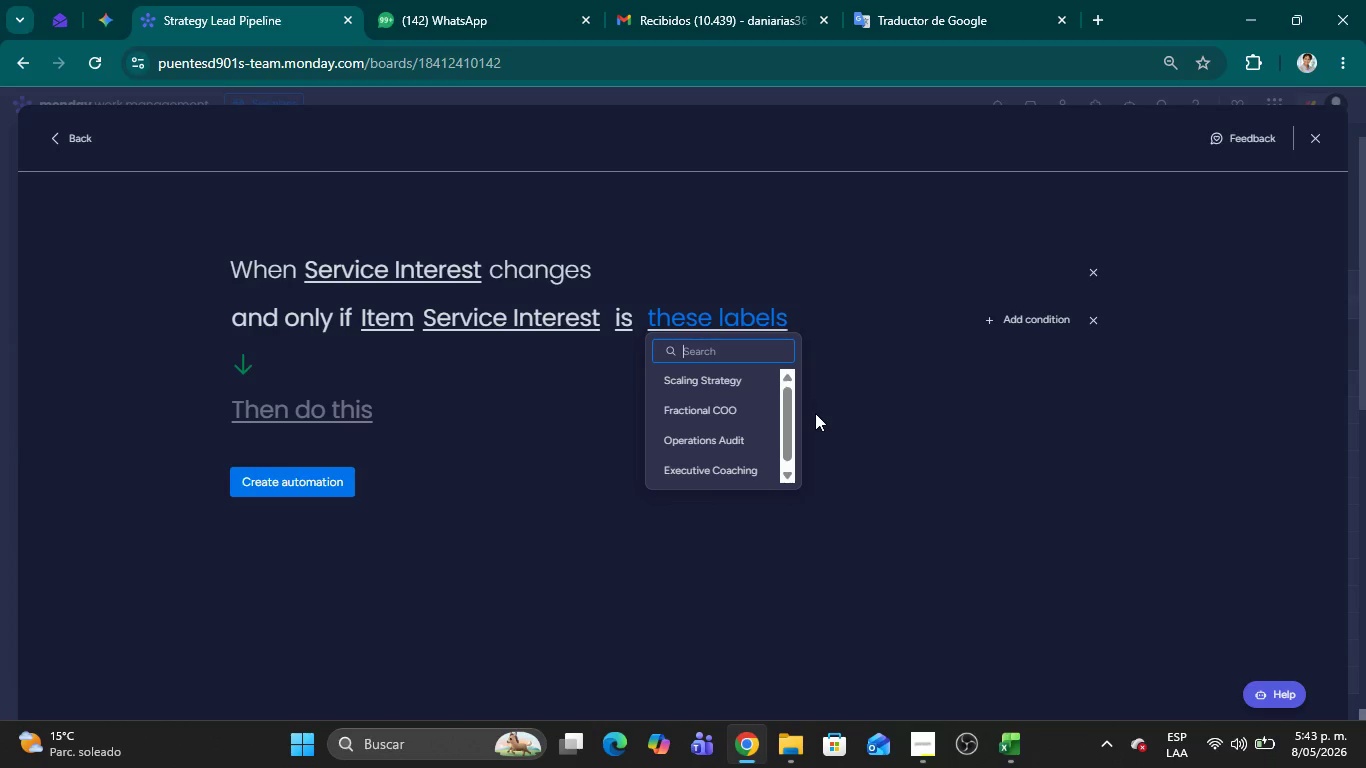 
left_click([730, 407])
 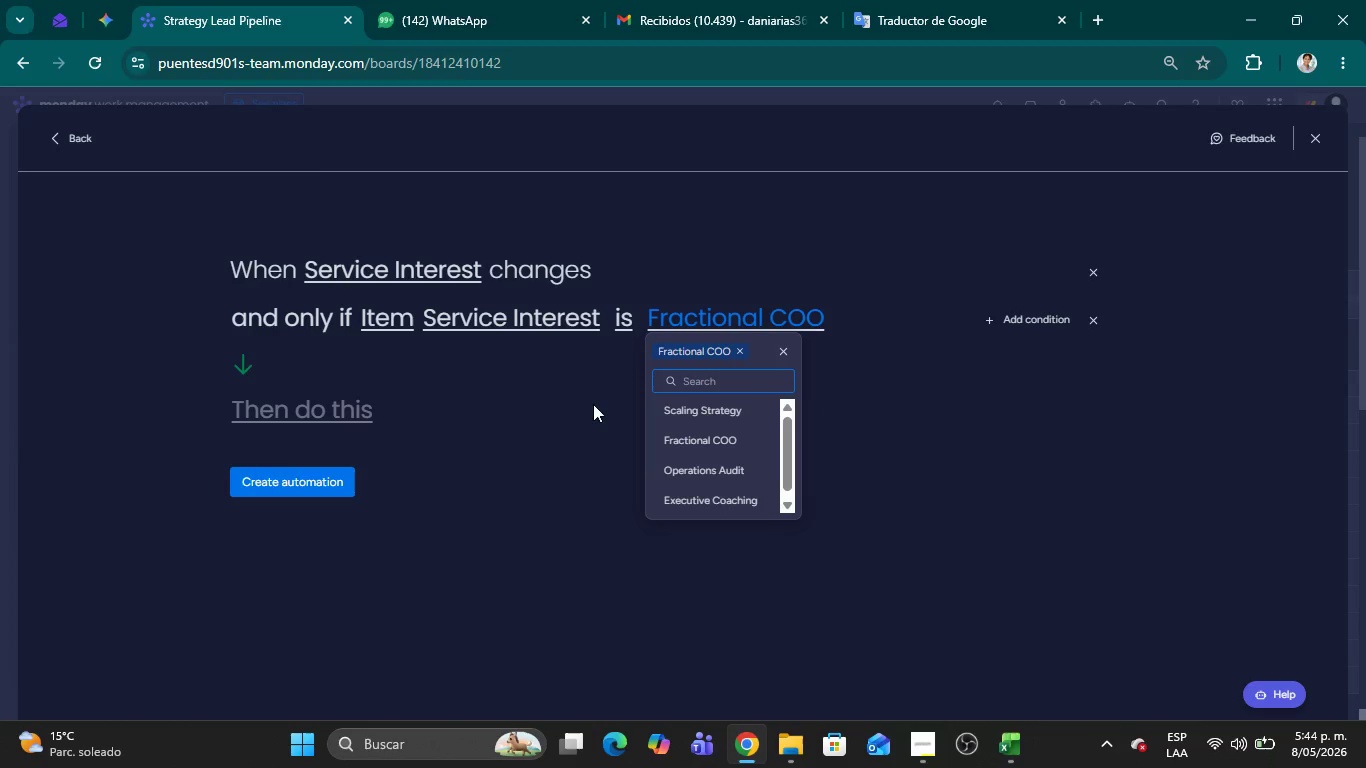 
left_click([585, 406])
 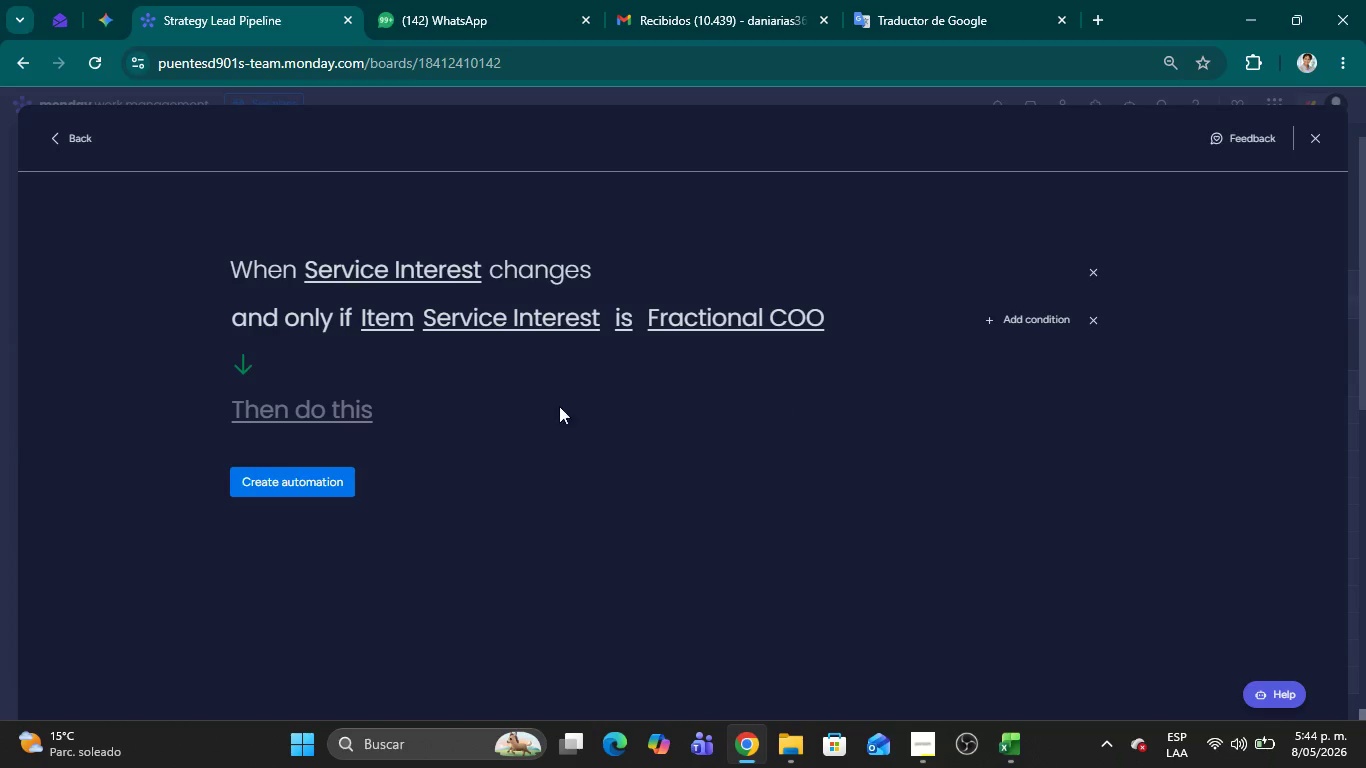 
left_click([332, 408])
 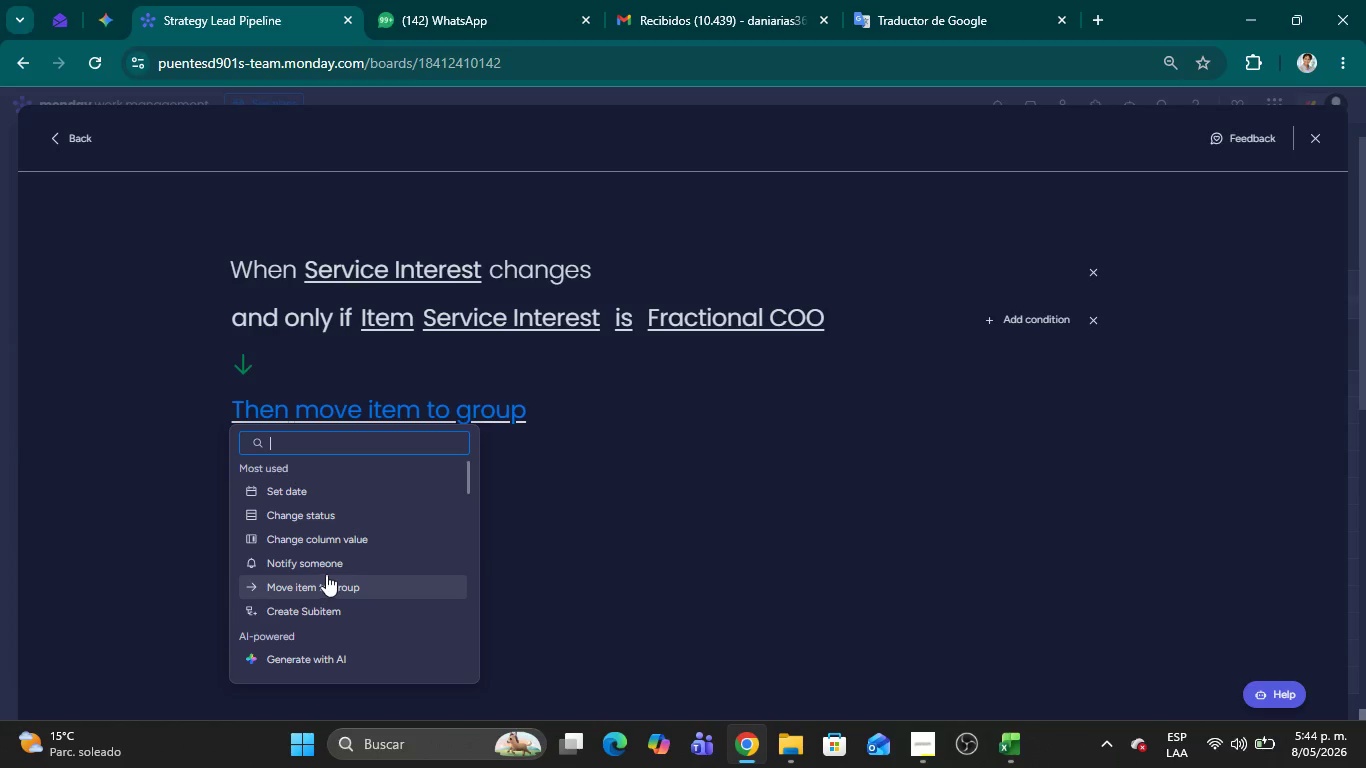 
left_click([327, 562])
 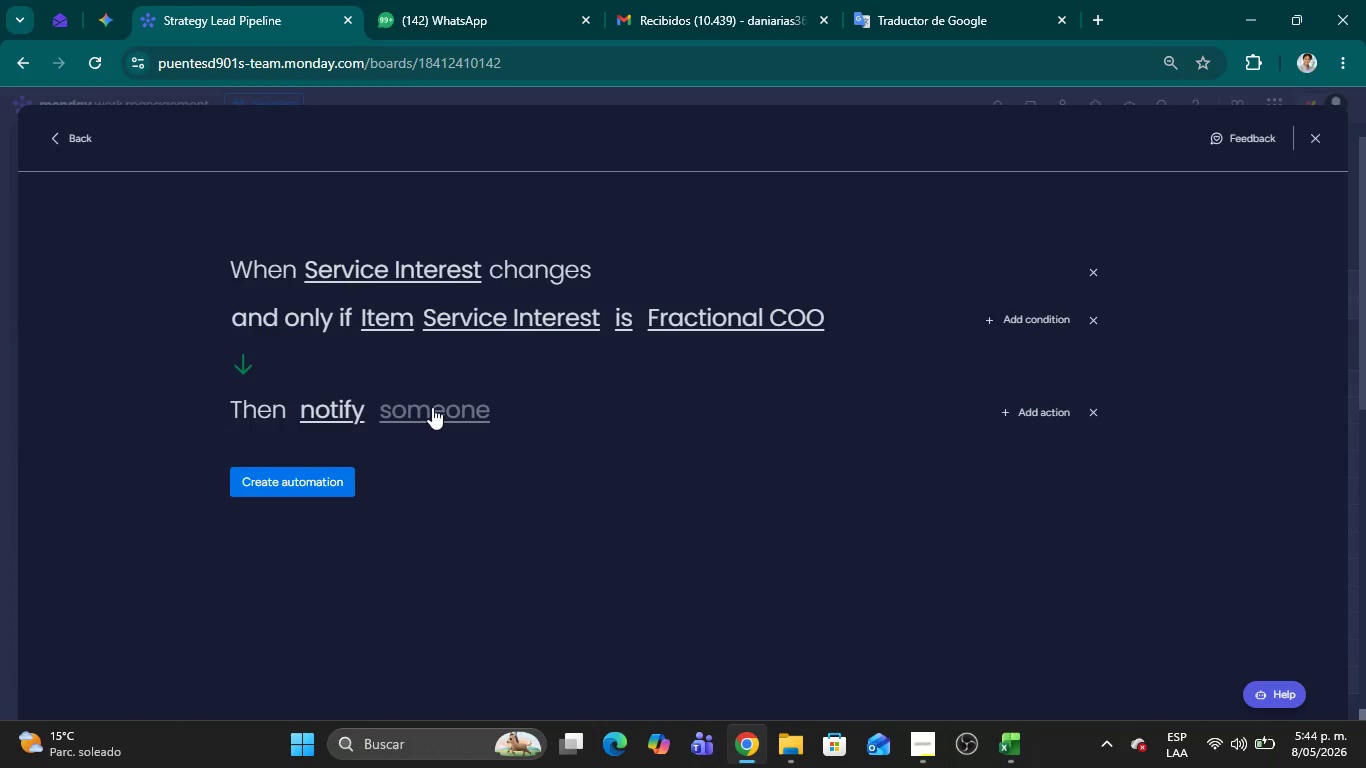 
left_click([433, 406])
 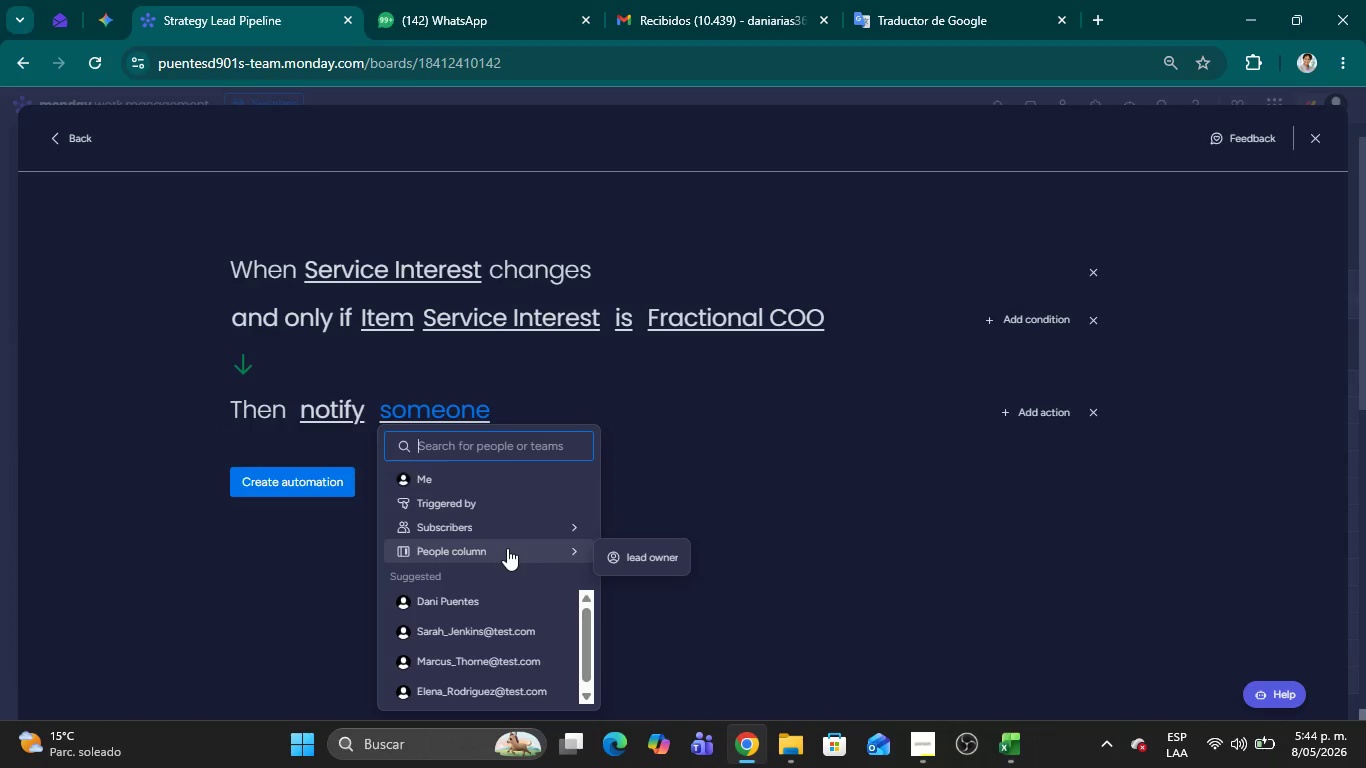 
left_click([617, 555])
 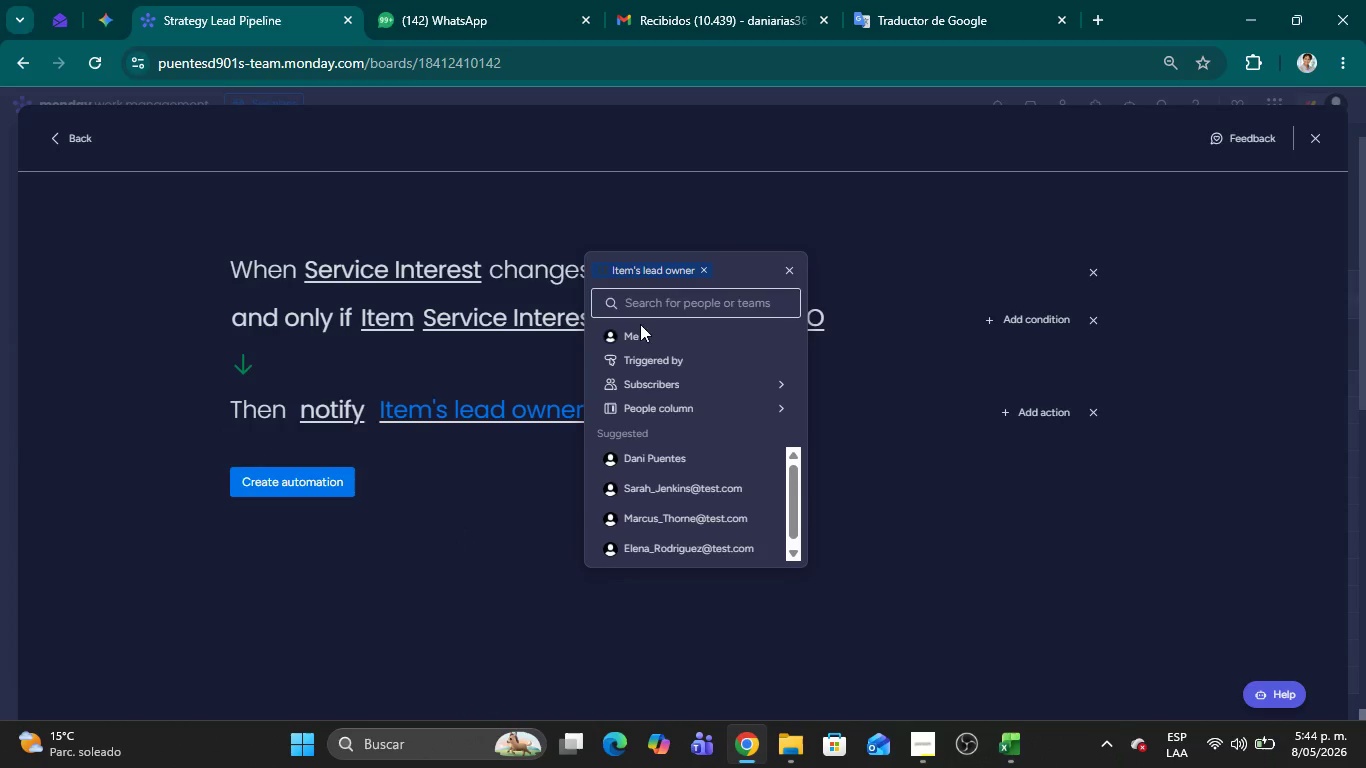 
left_click([637, 339])
 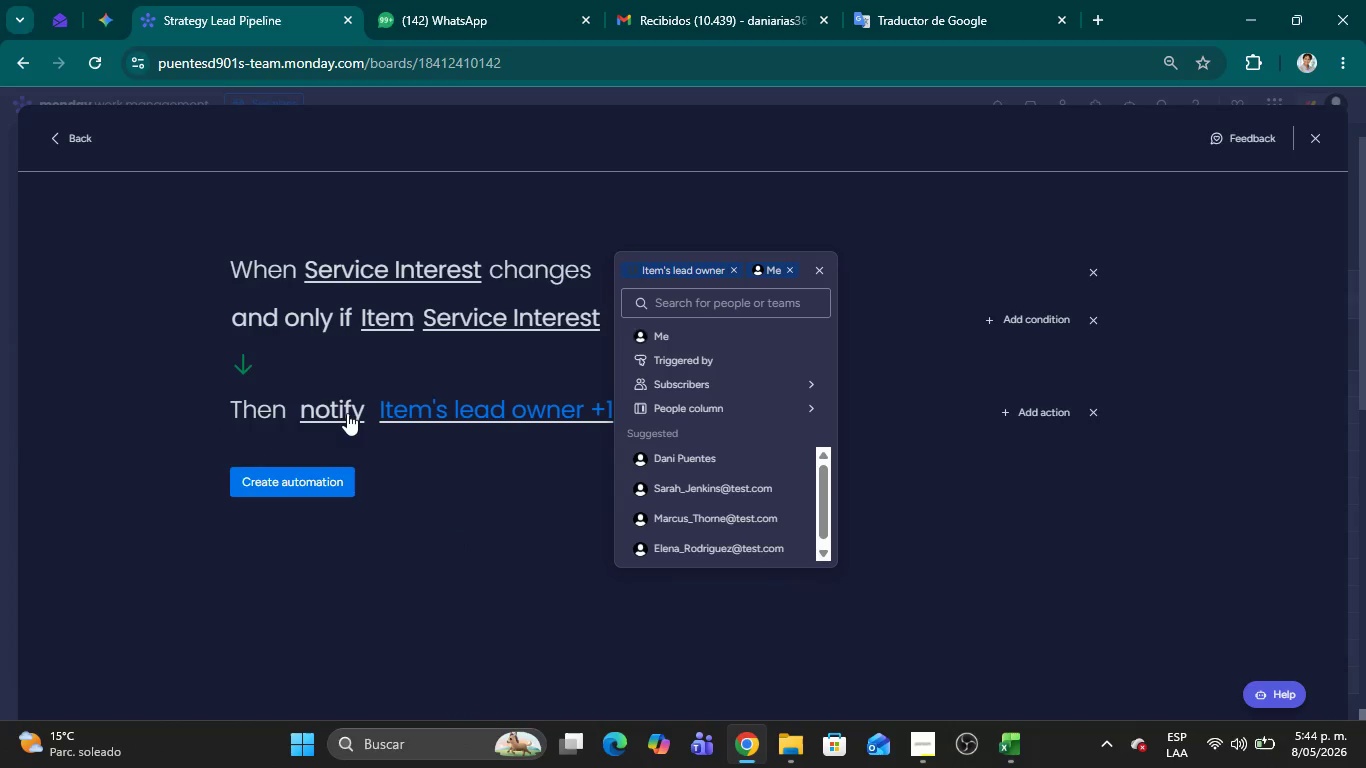 
left_click([469, 505])
 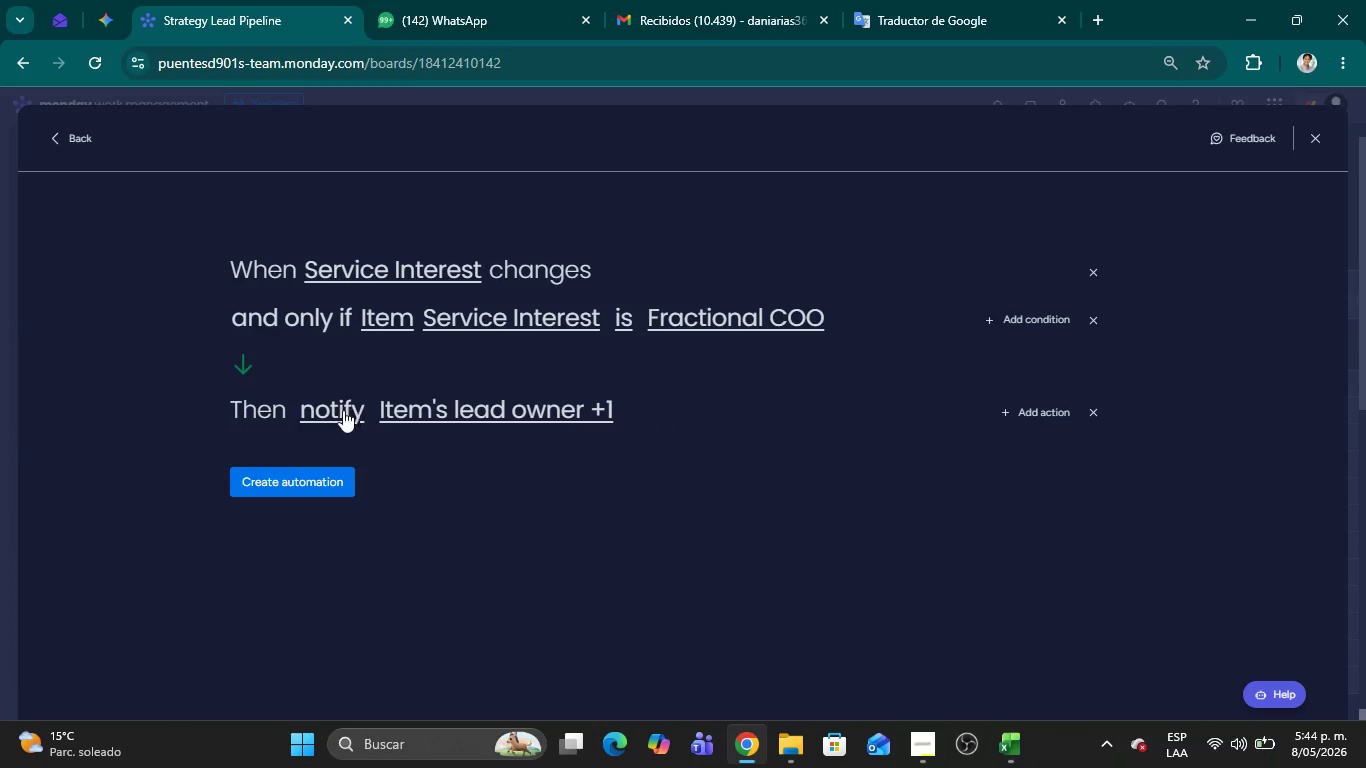 
left_click([343, 410])
 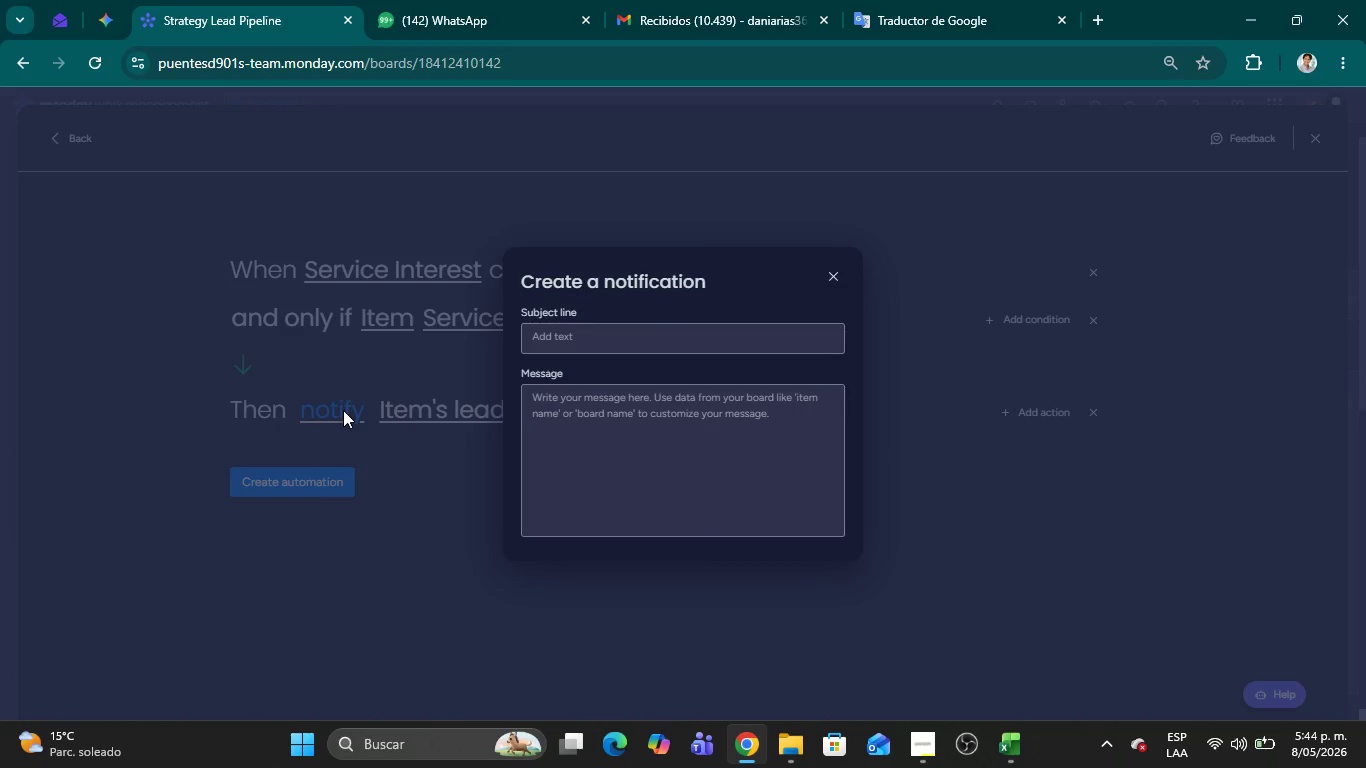 
left_click([603, 419])
 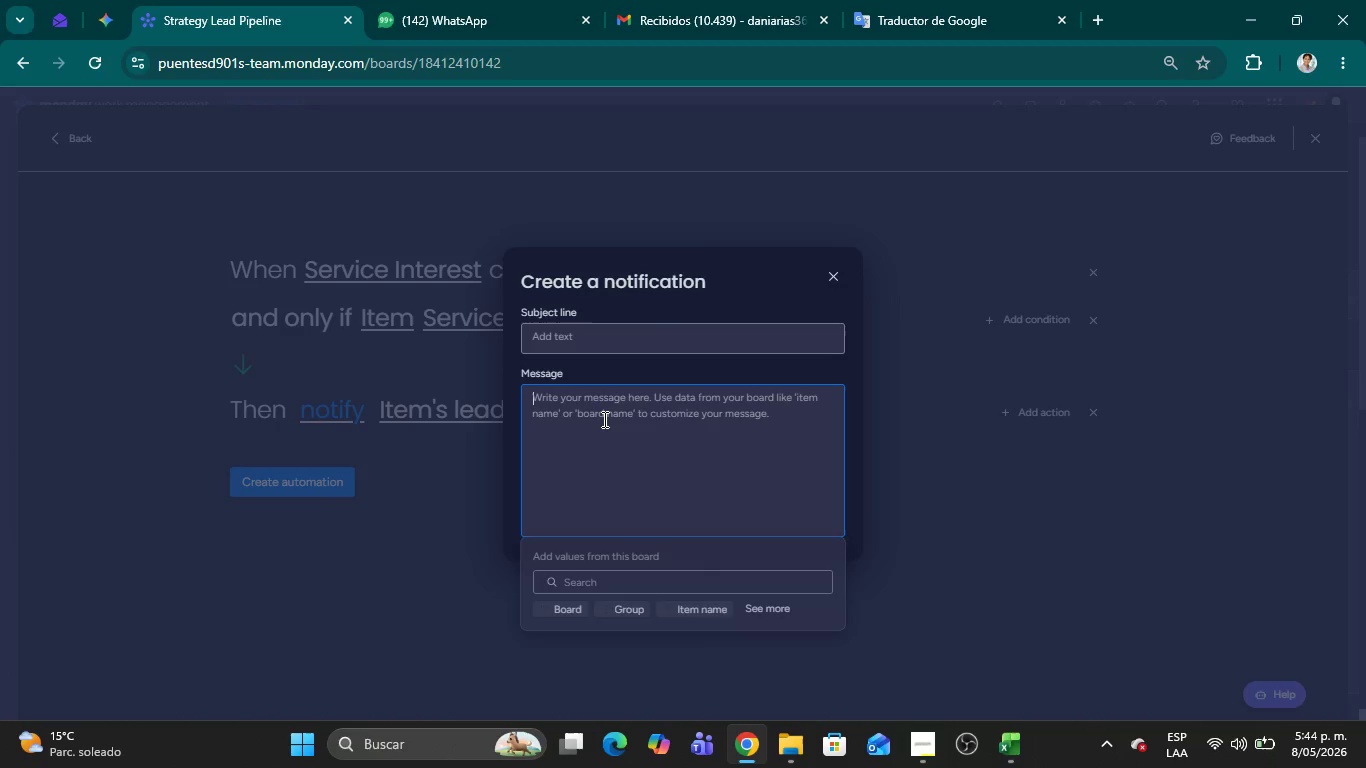 
key(CapsLock)
 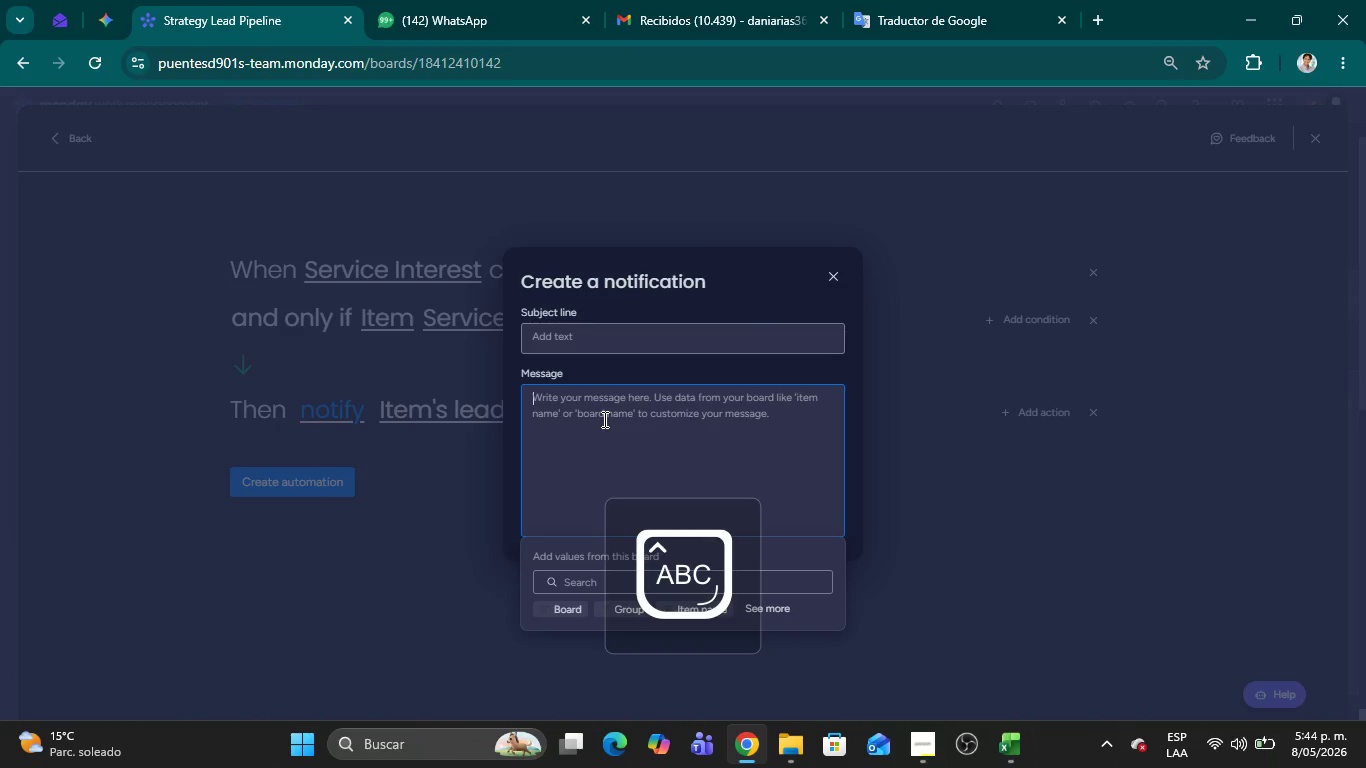 
key(H)
 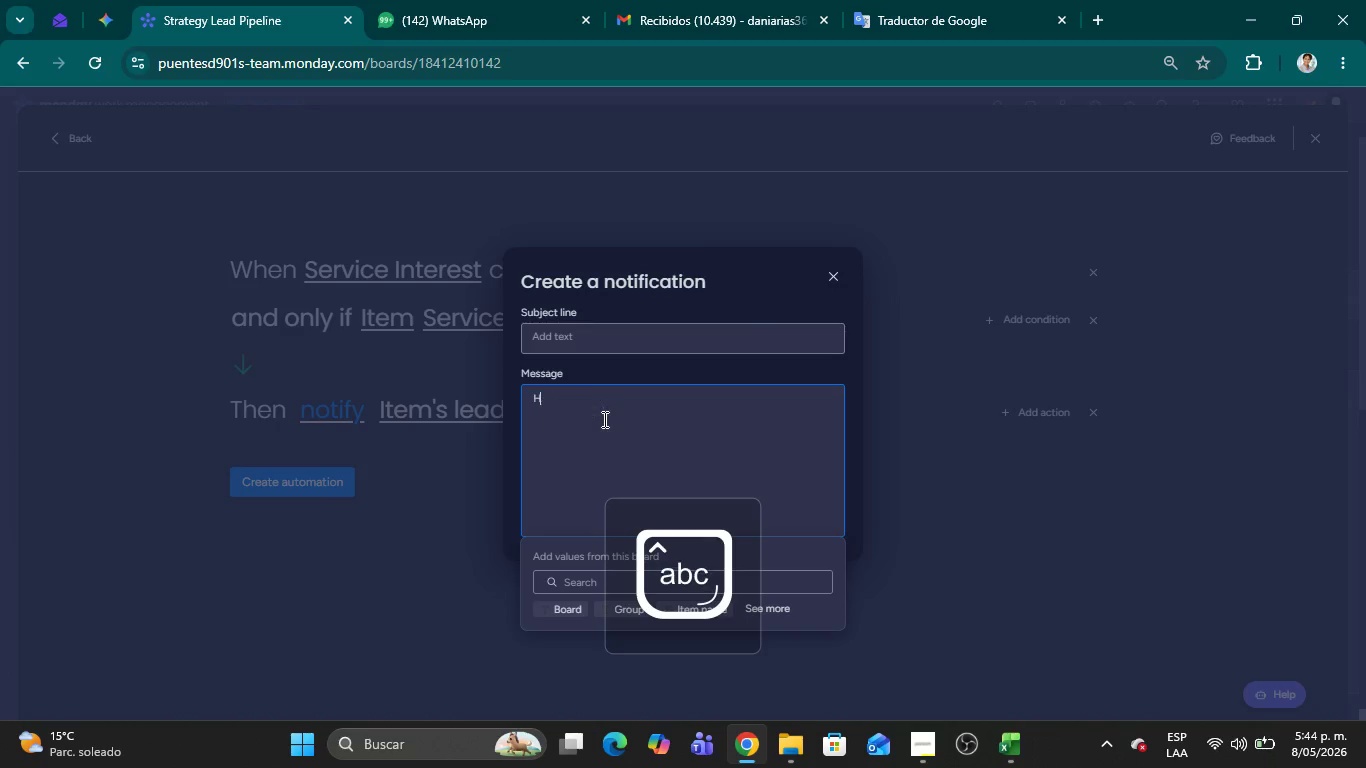 
key(CapsLock)
 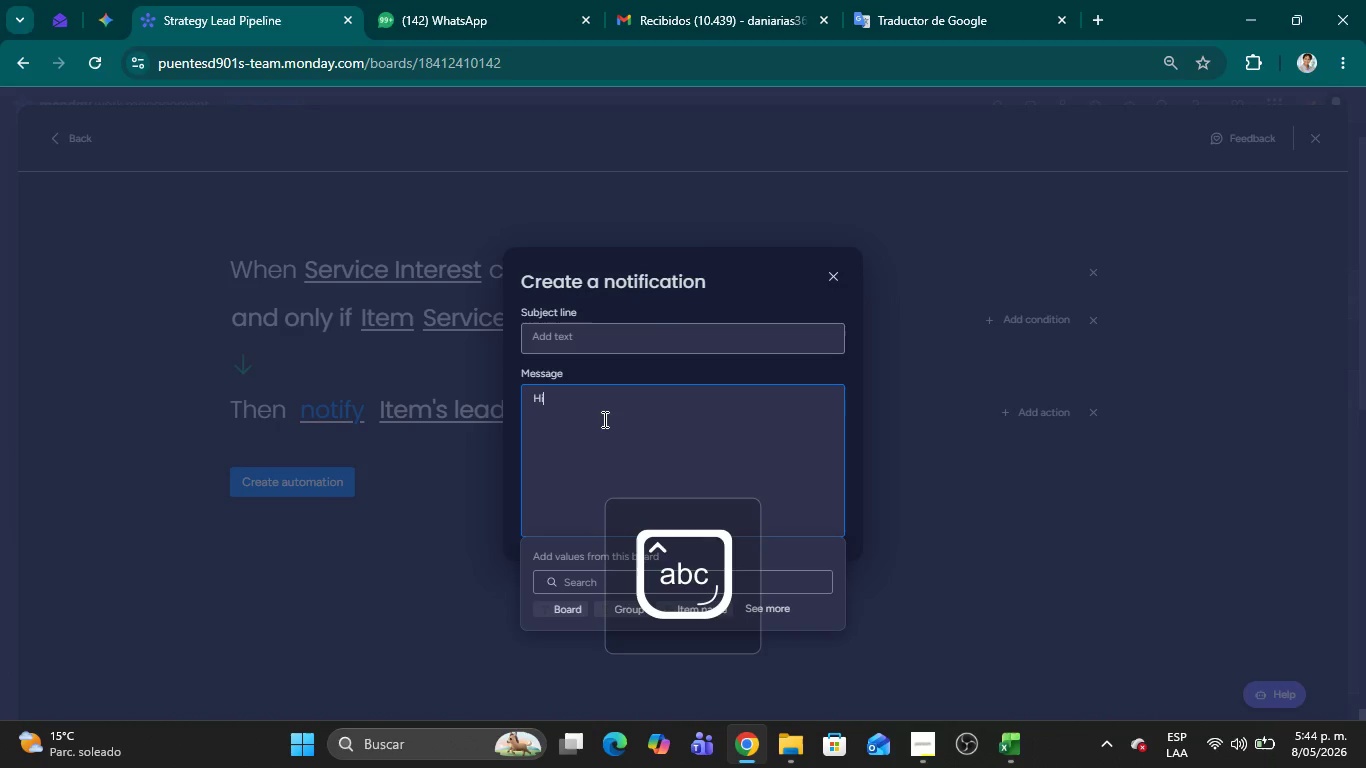 
key(I)
 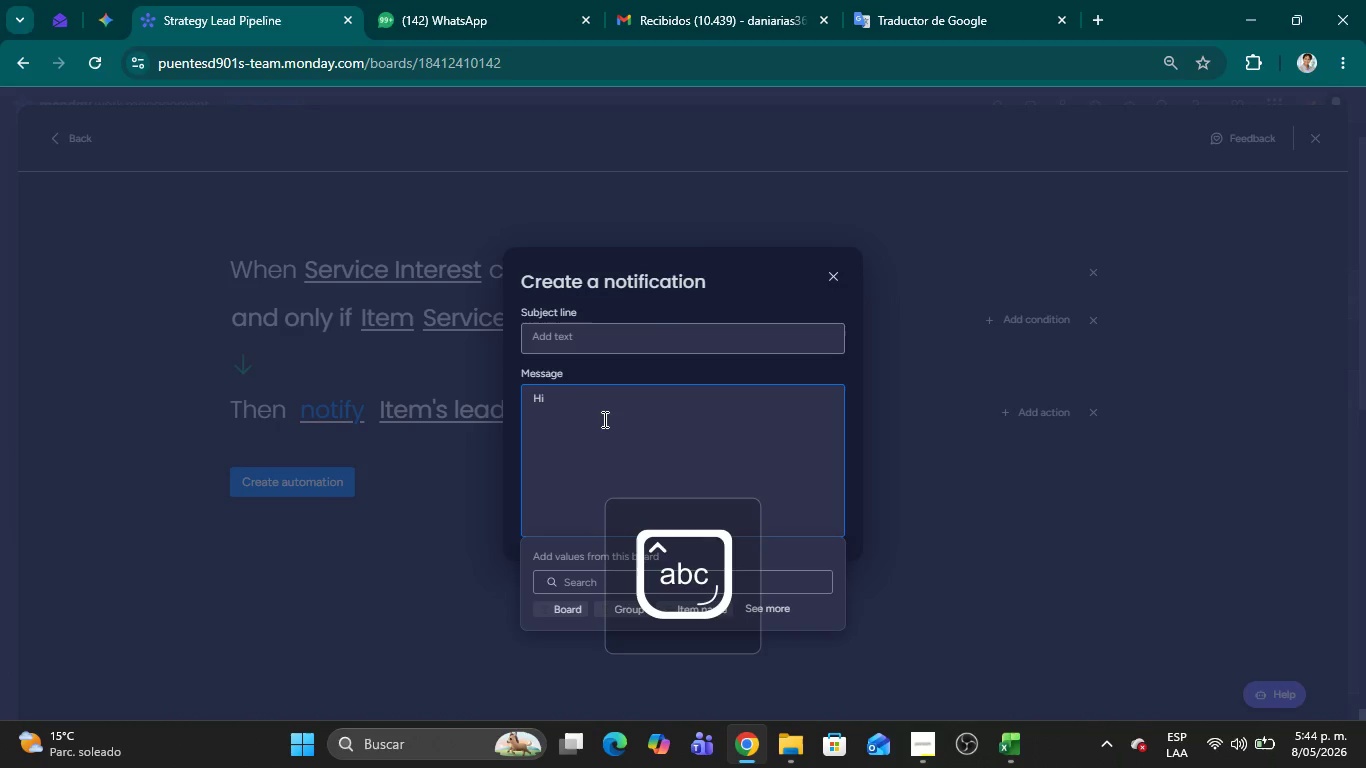 
key(Space)
 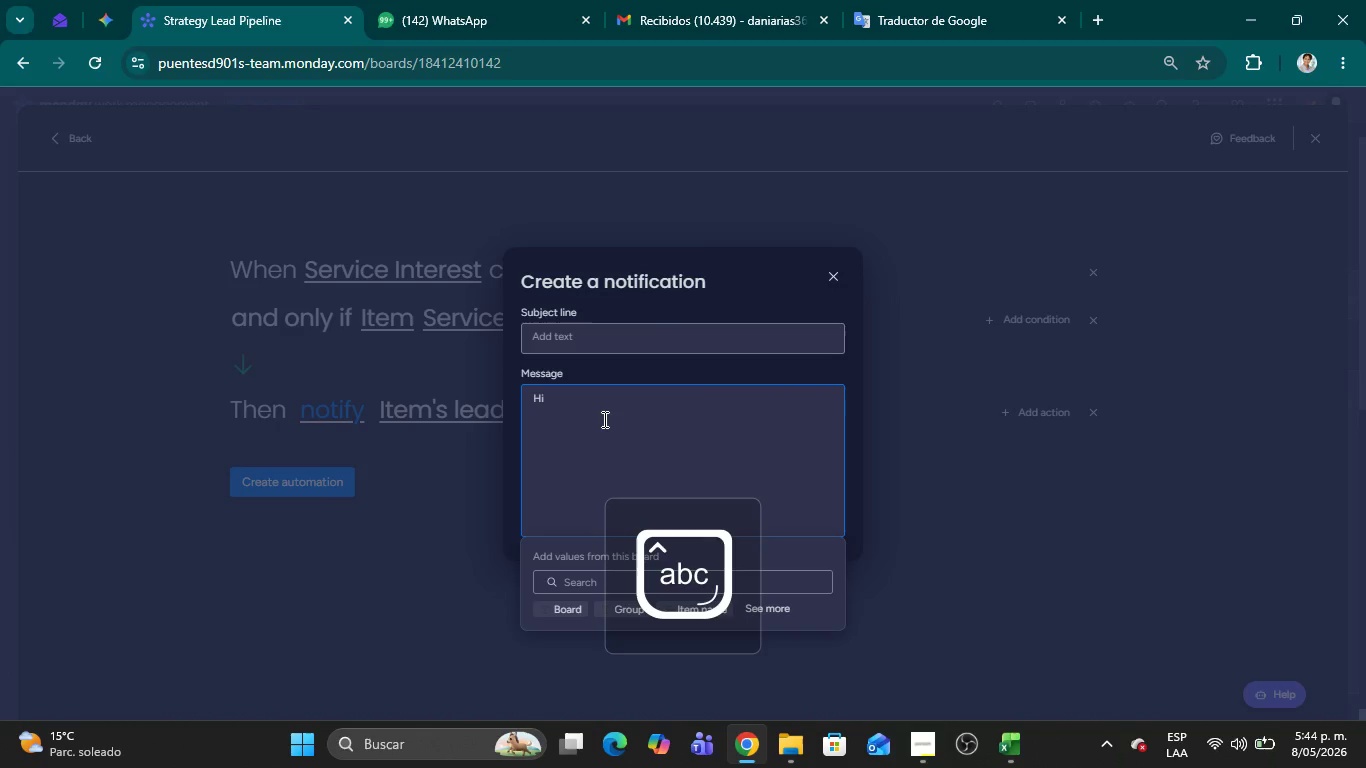 
key(Backspace)
type(i)
key(Backspace)
key(Backspace)
type(ight)
key(Backspace)
 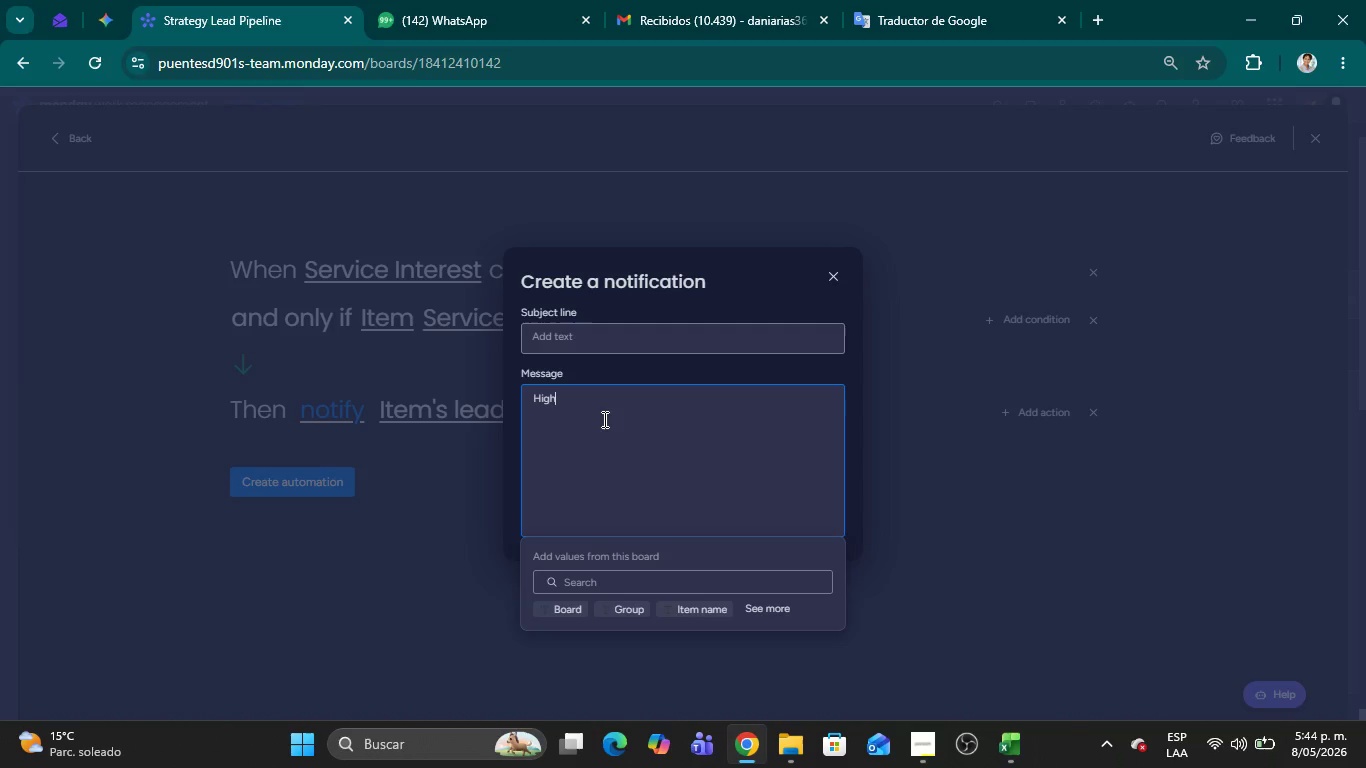 
type(-value lead detected> )
 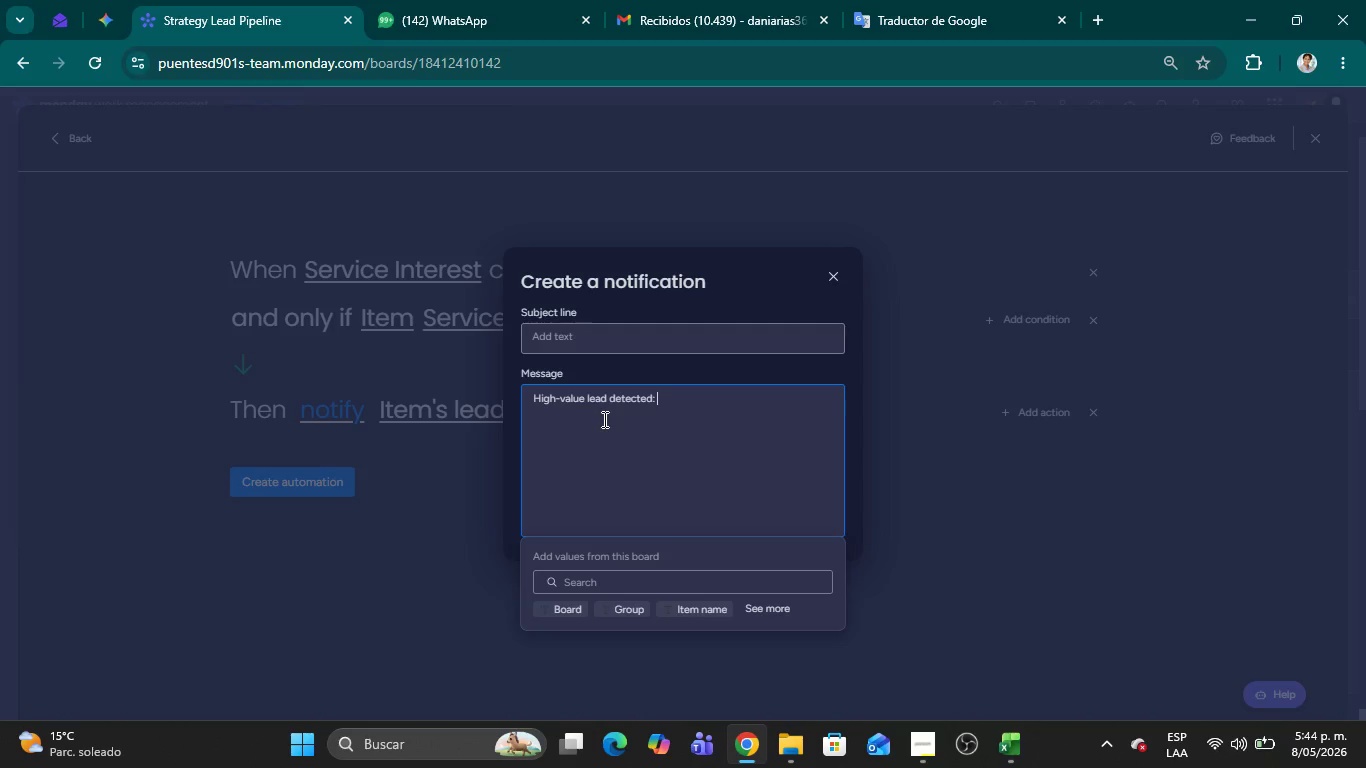 
left_click([693, 608])
 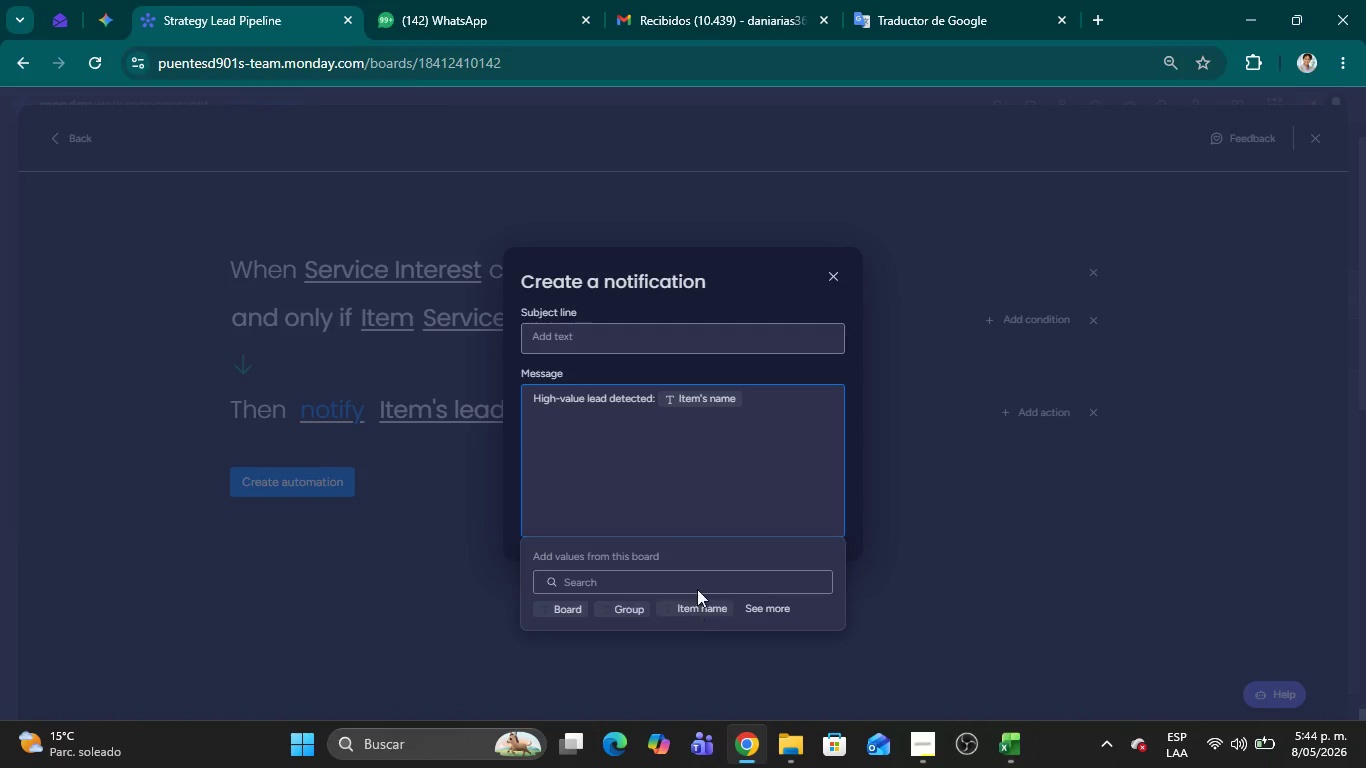 
type(is interesting )
 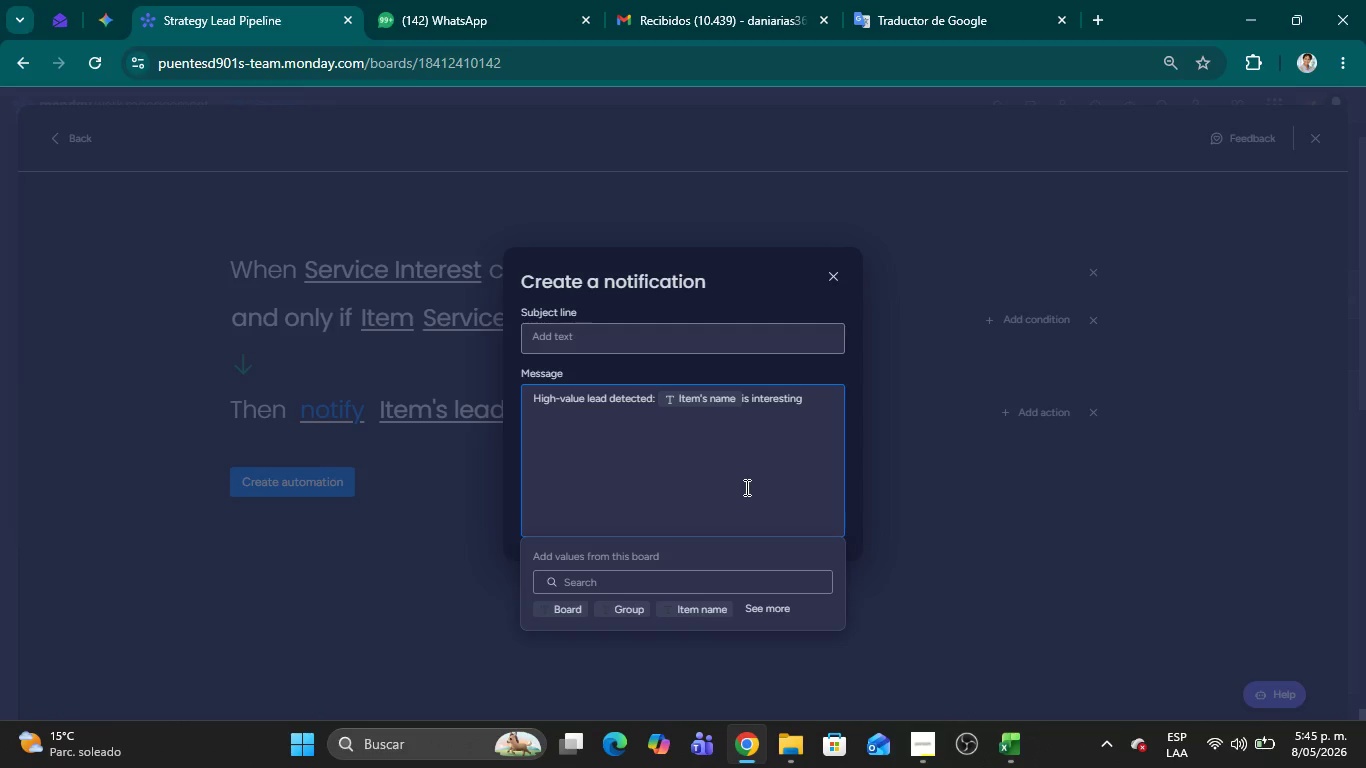 
key(Backspace)
key(Backspace)
key(Backspace)
key(Backspace)
type(ed in fractional)
 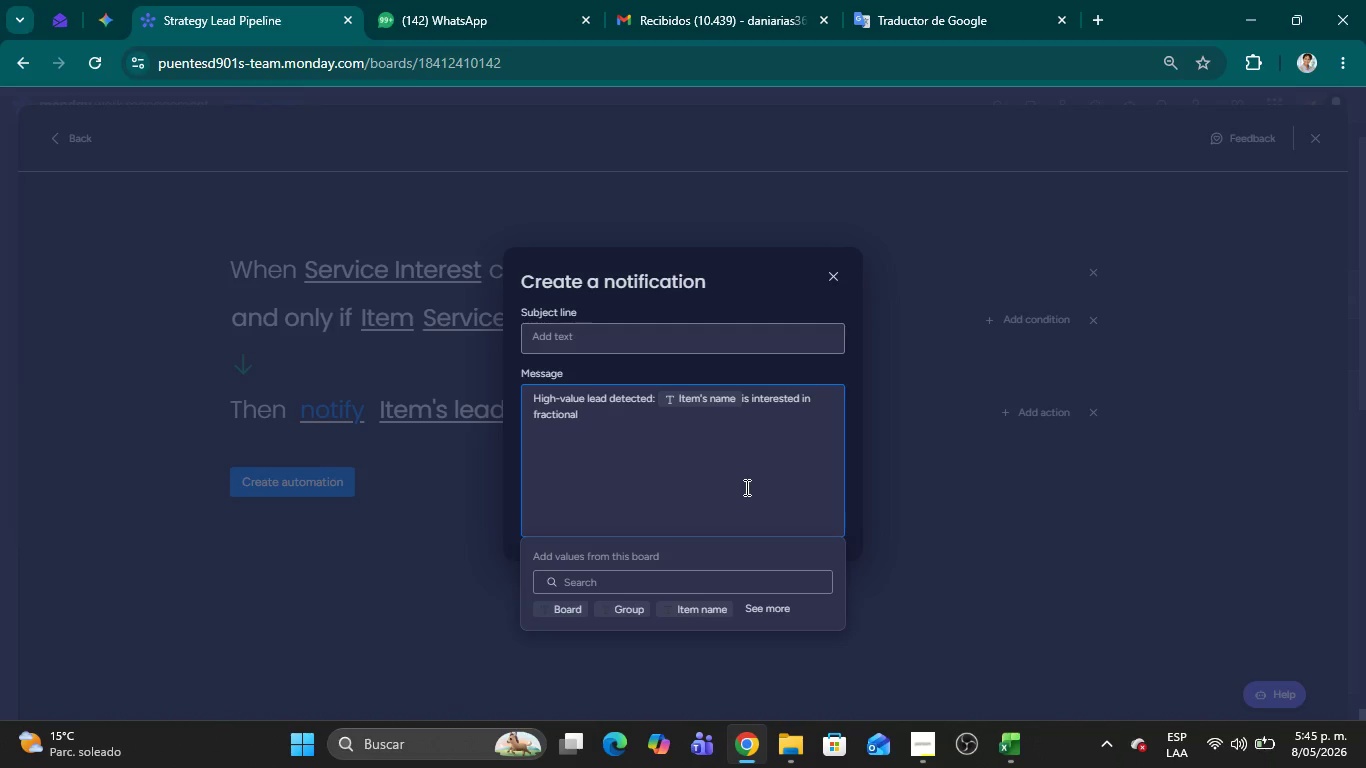 
key(ArrowLeft)
 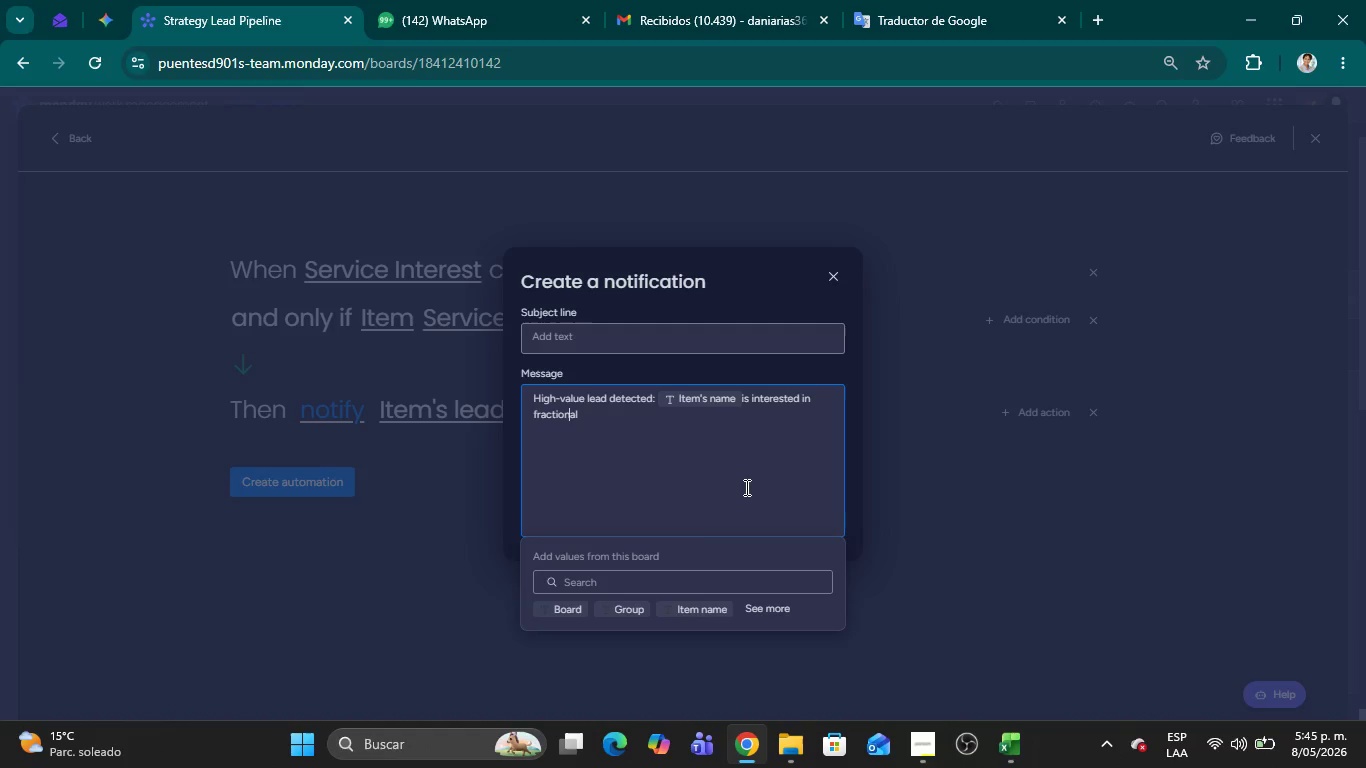 
key(ArrowLeft)
 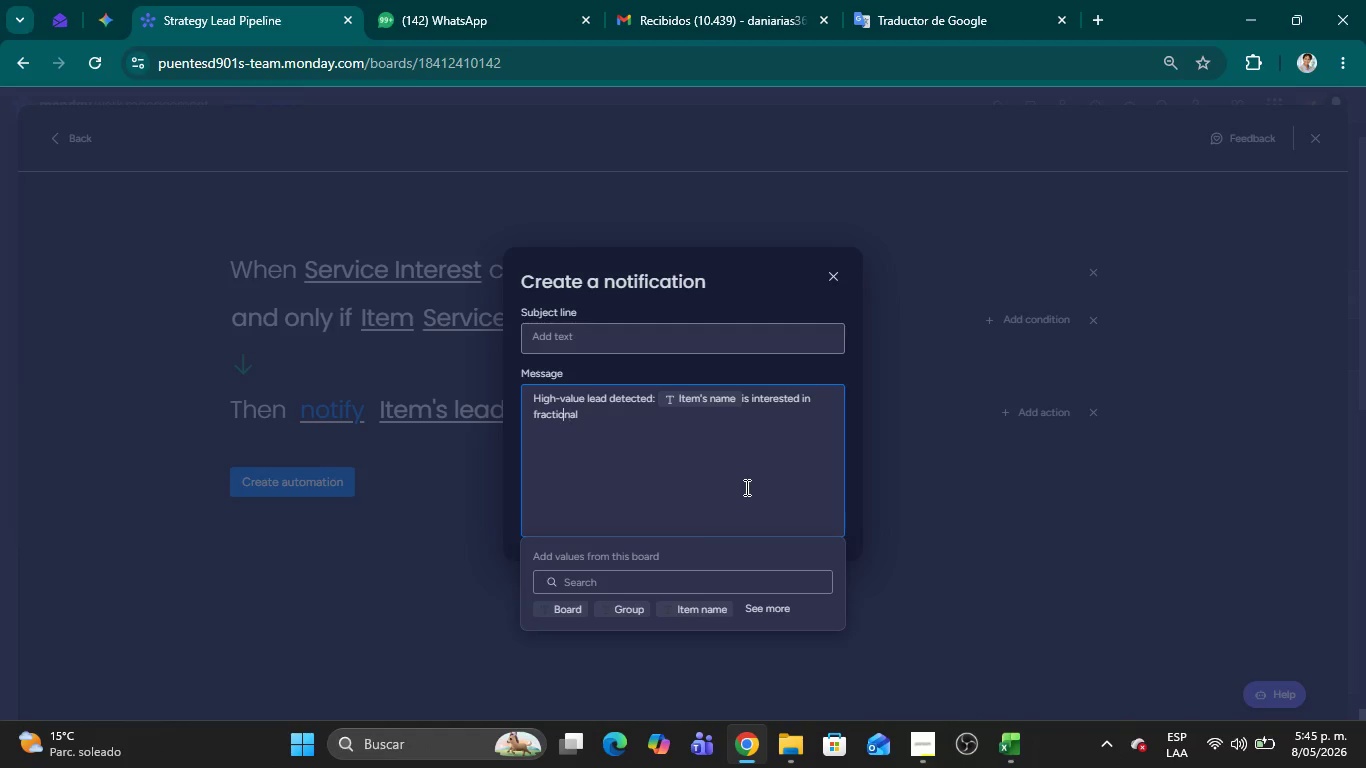 
key(ArrowLeft)
 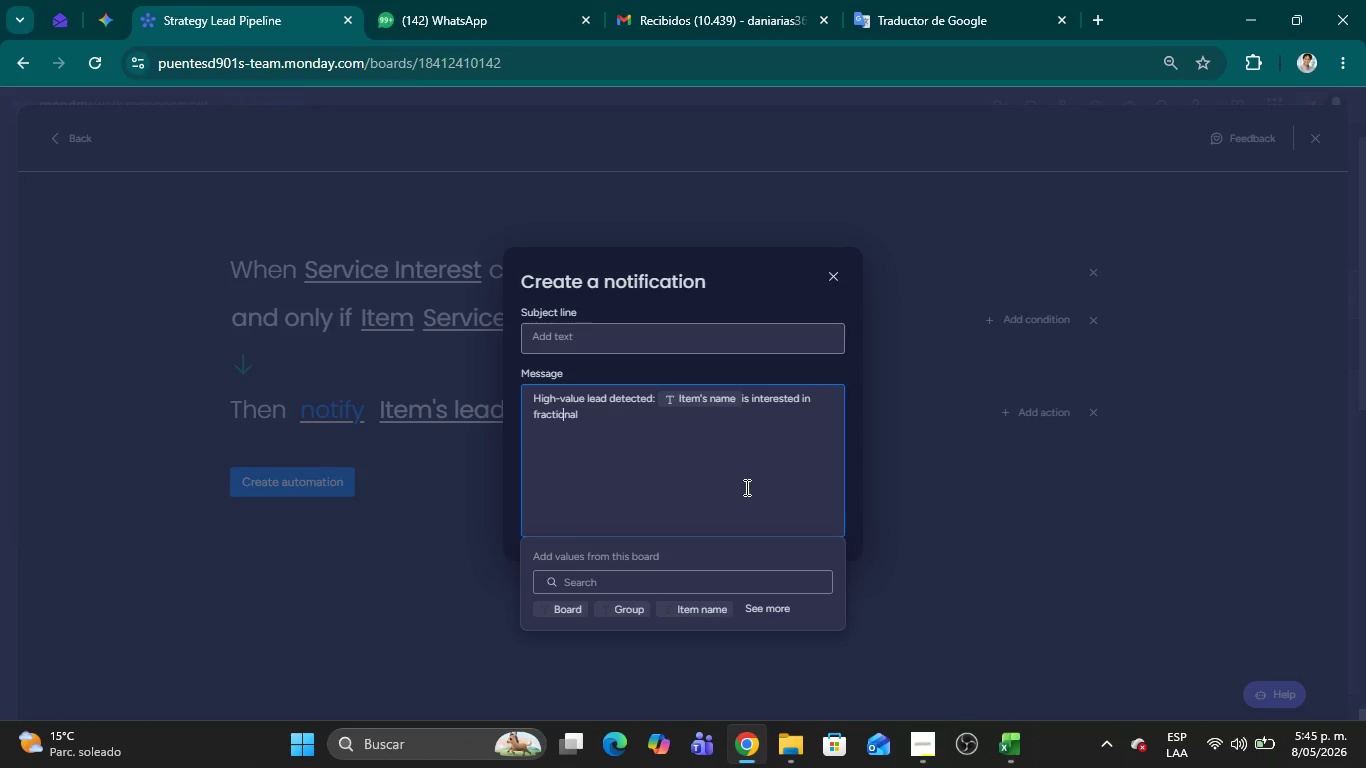 
key(ArrowLeft)
 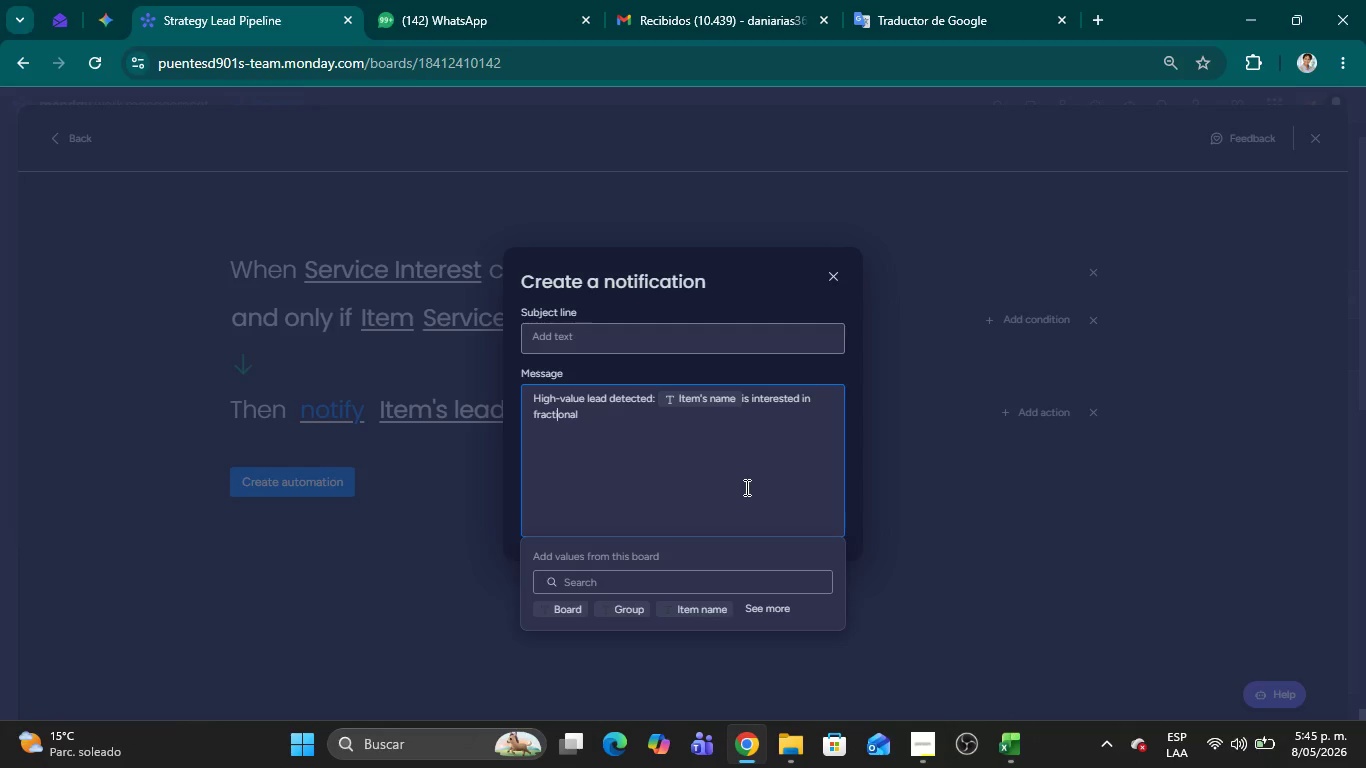 
key(ArrowLeft)
 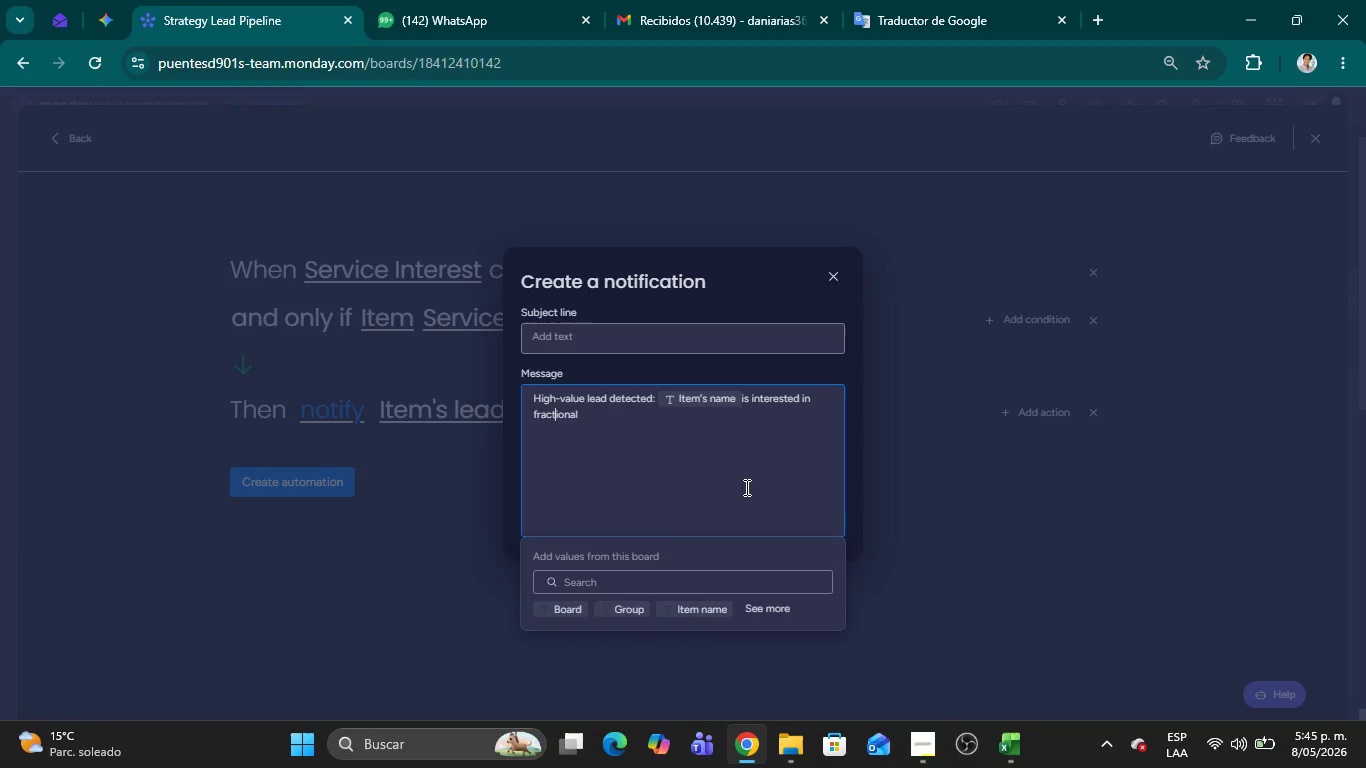 
key(ArrowLeft)
 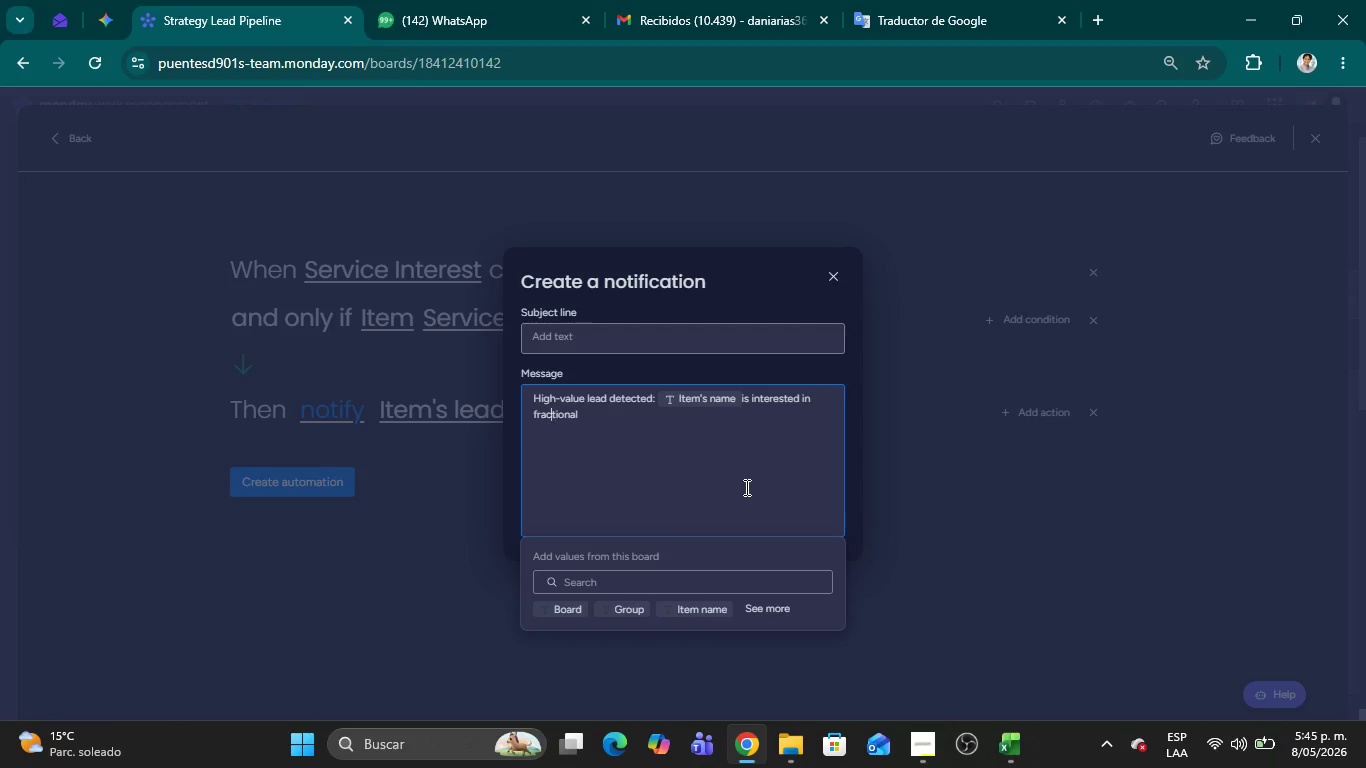 
key(ArrowLeft)
 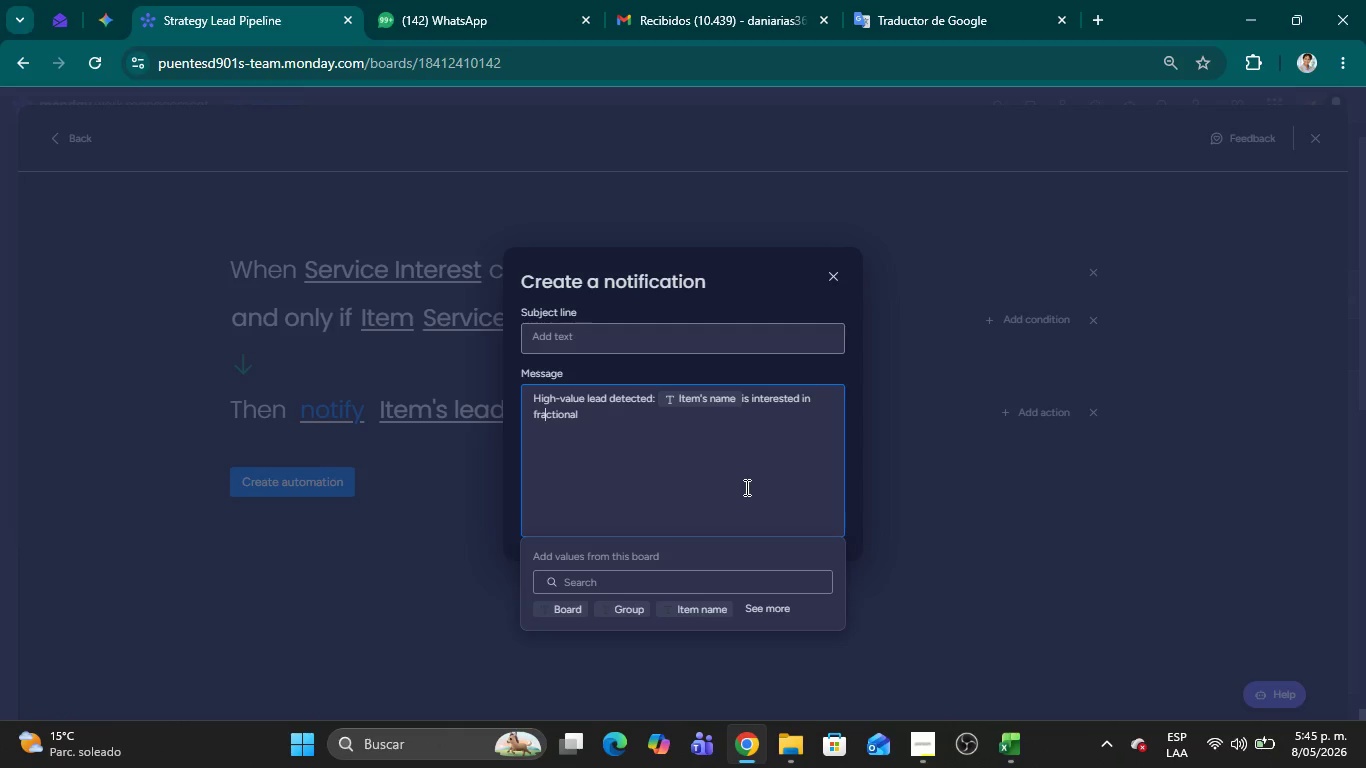 
key(ArrowLeft)
 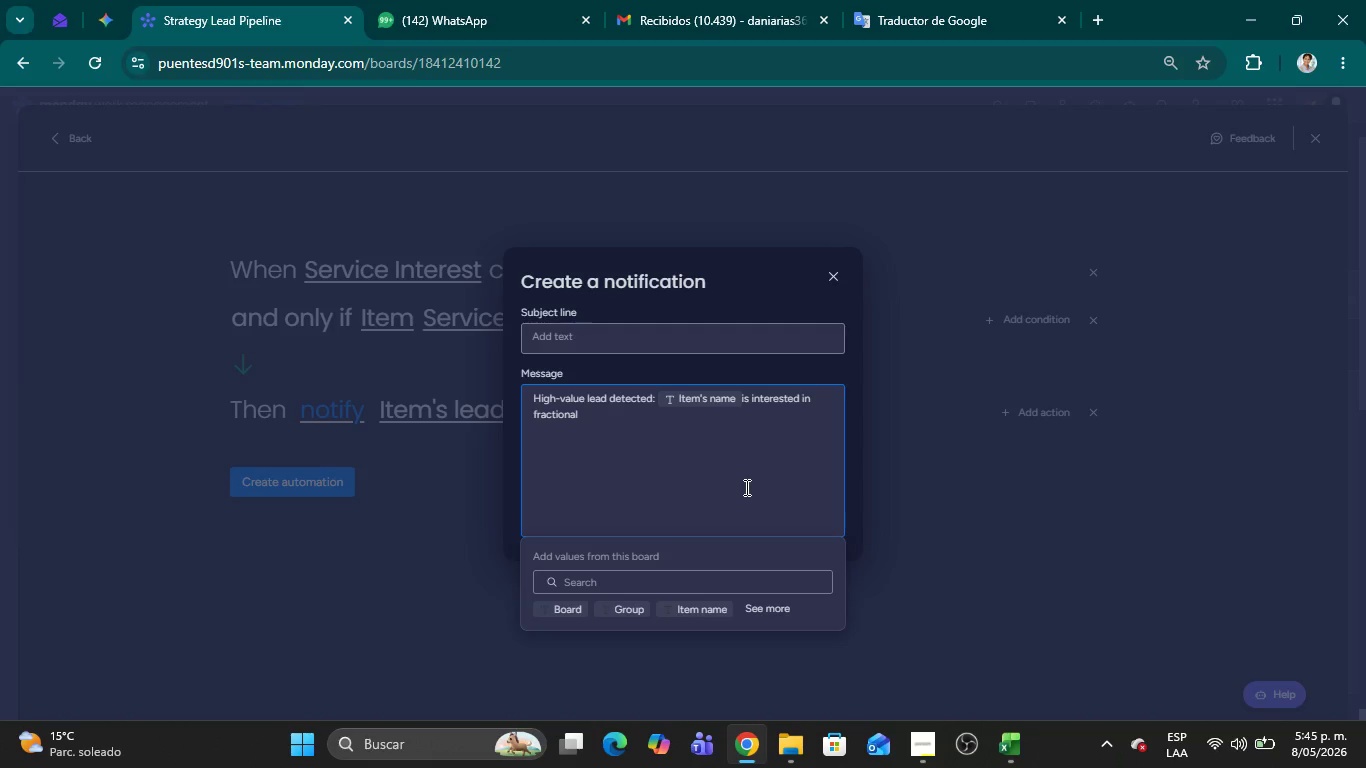 
key(ArrowLeft)
 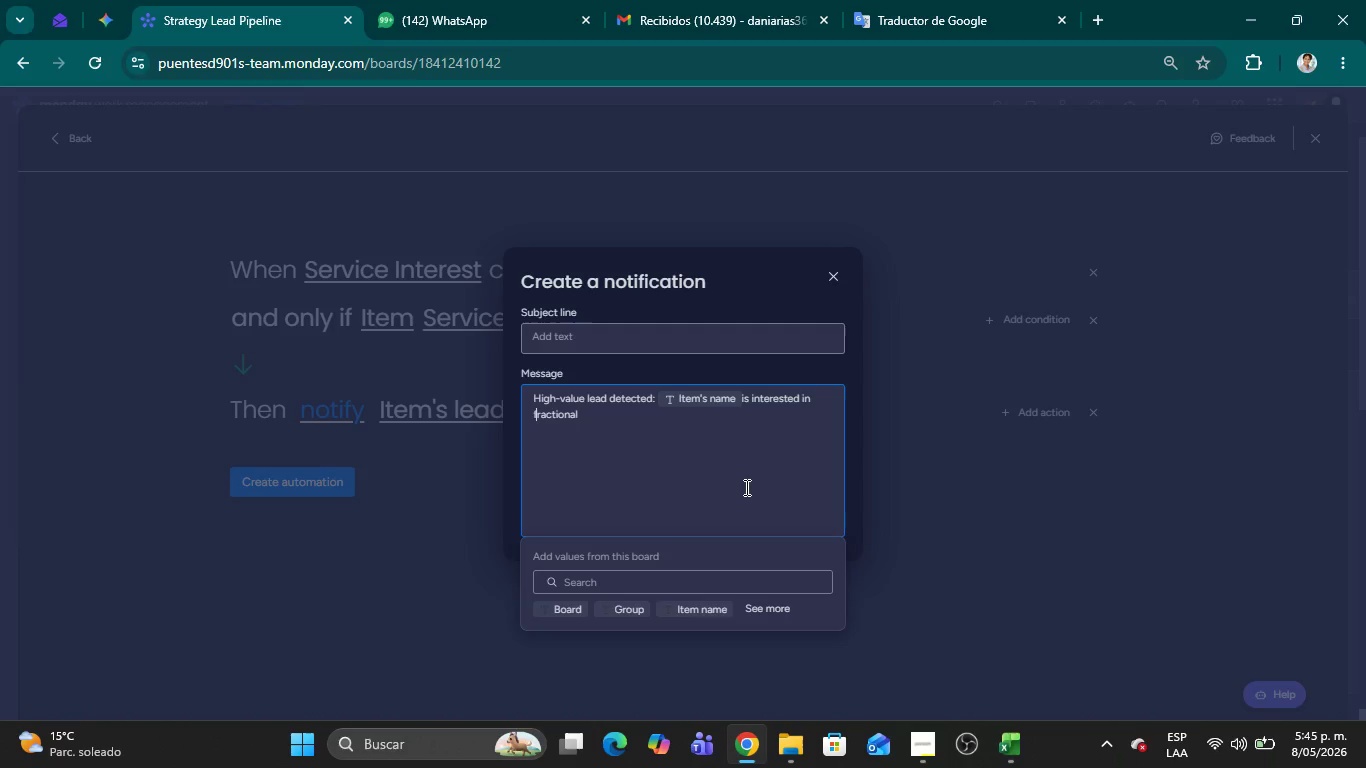 
key(Backspace)
 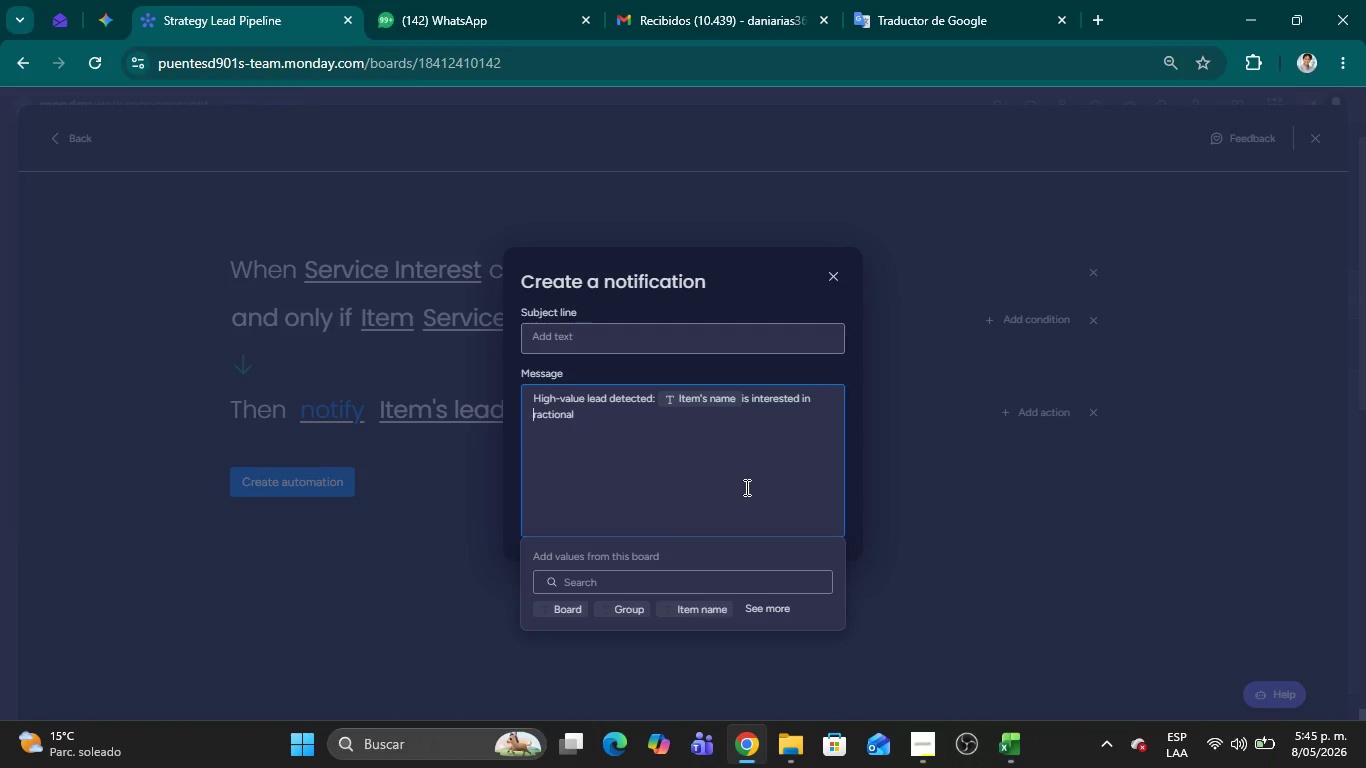 
key(CapsLock)
 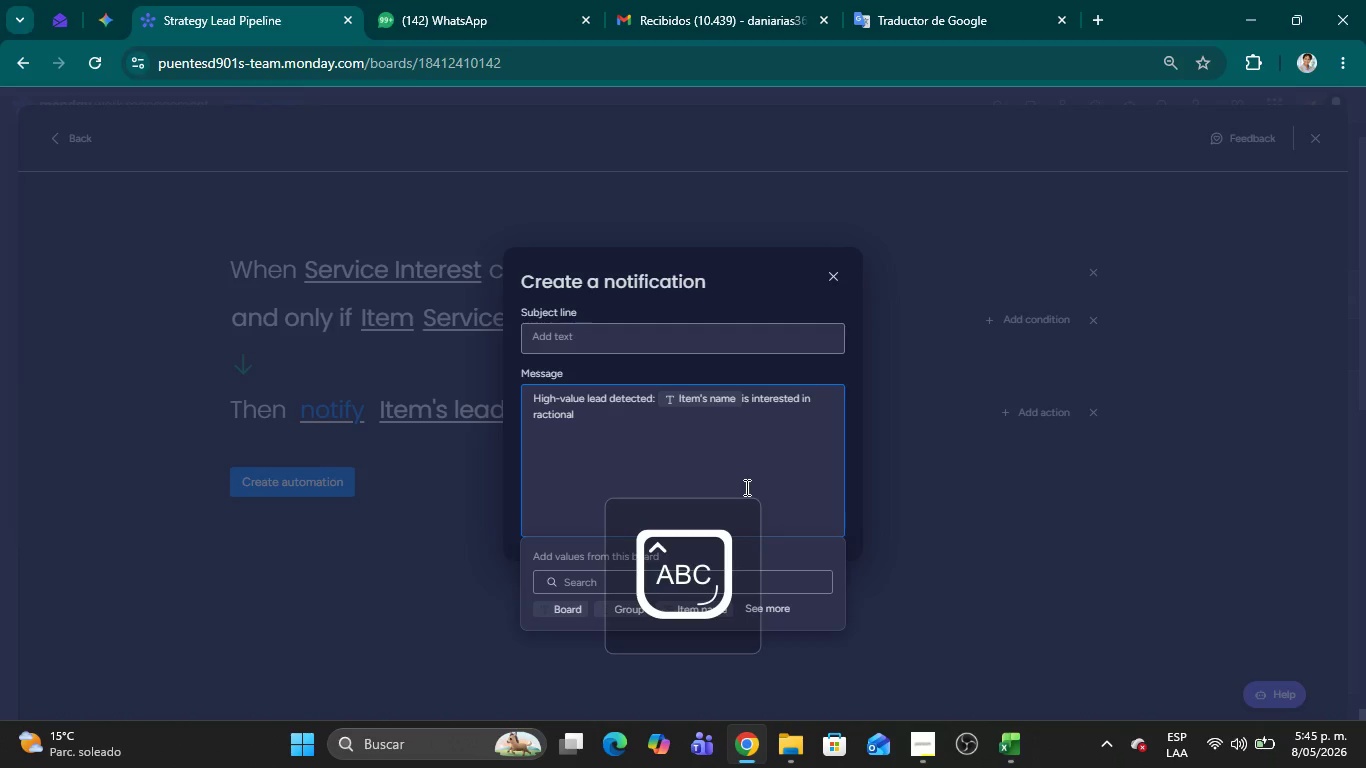 
key(F)
 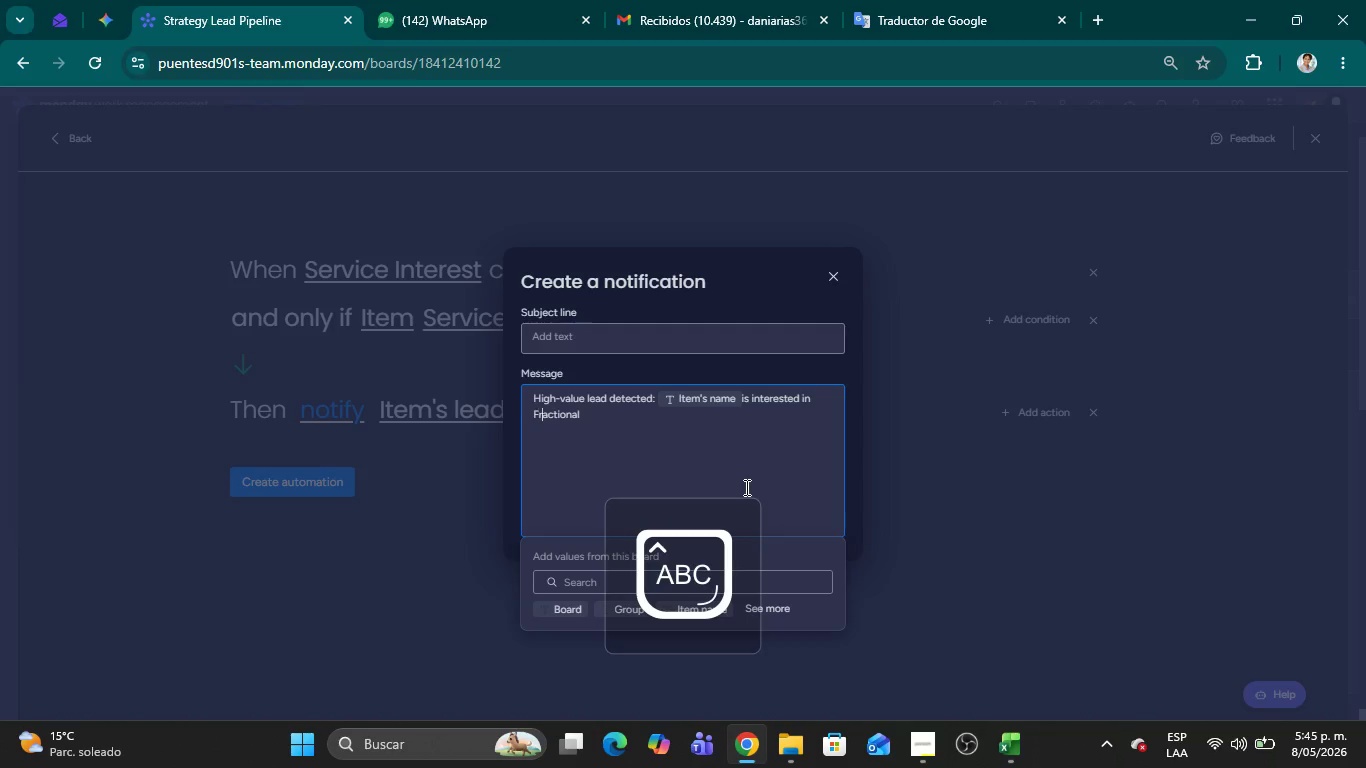 
key(ArrowRight)
 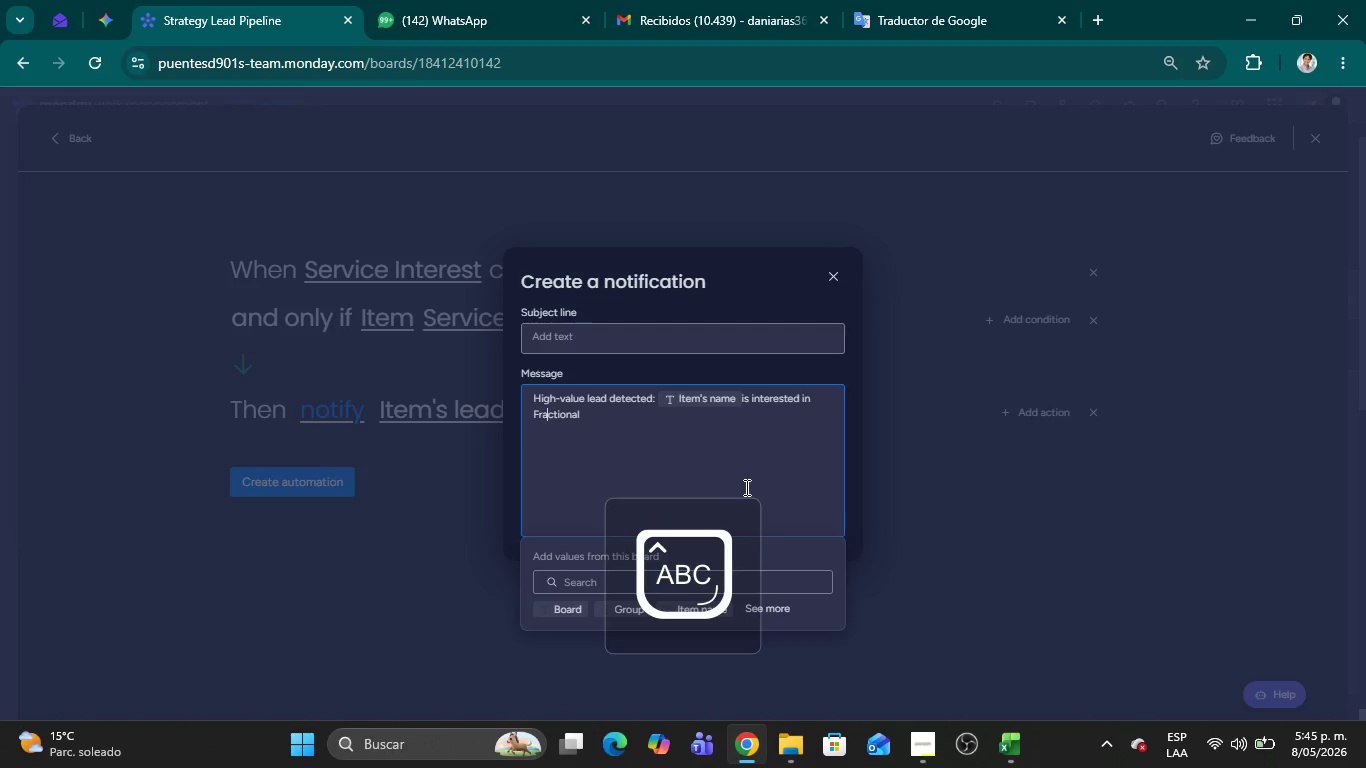 
hold_key(key=ArrowRight, duration=0.98)
 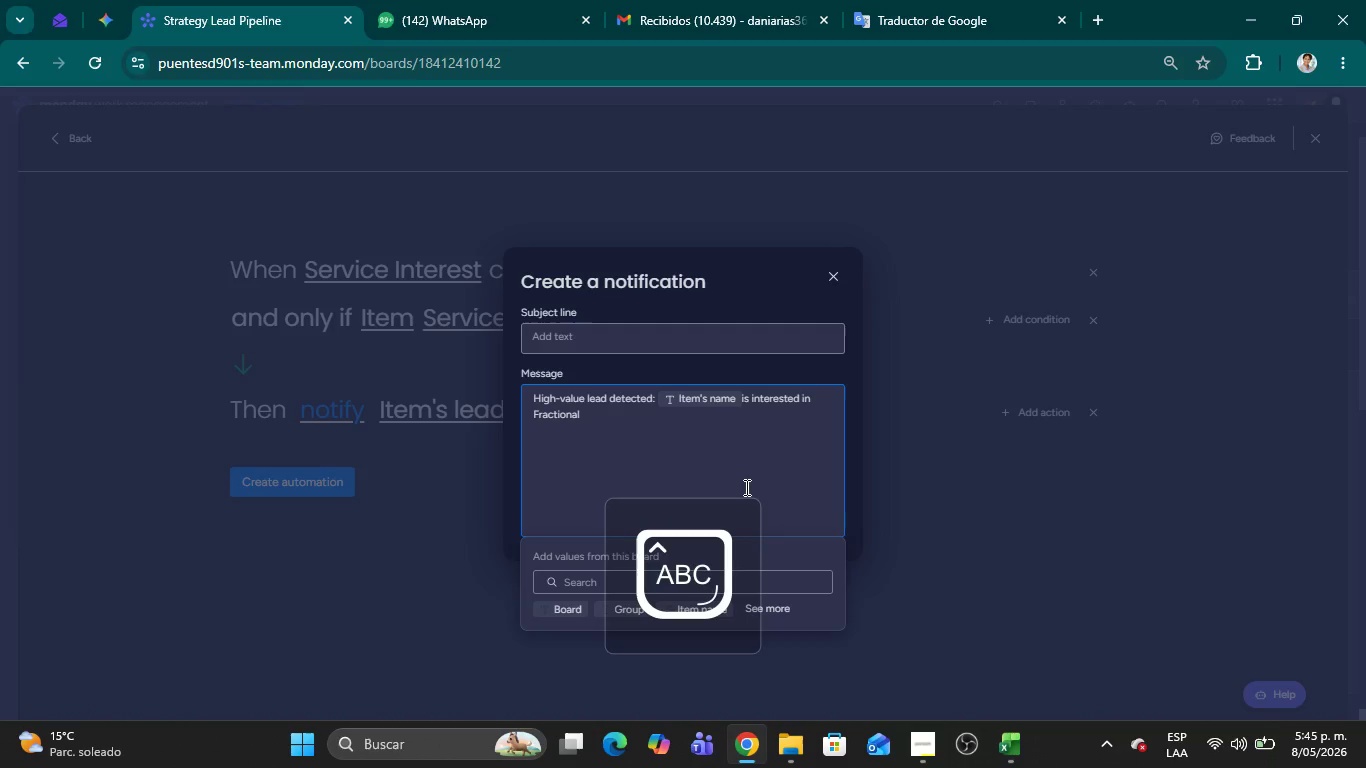 
type( COO services,)
key(Backspace)
type(. Prioritize inmediate contact. )
 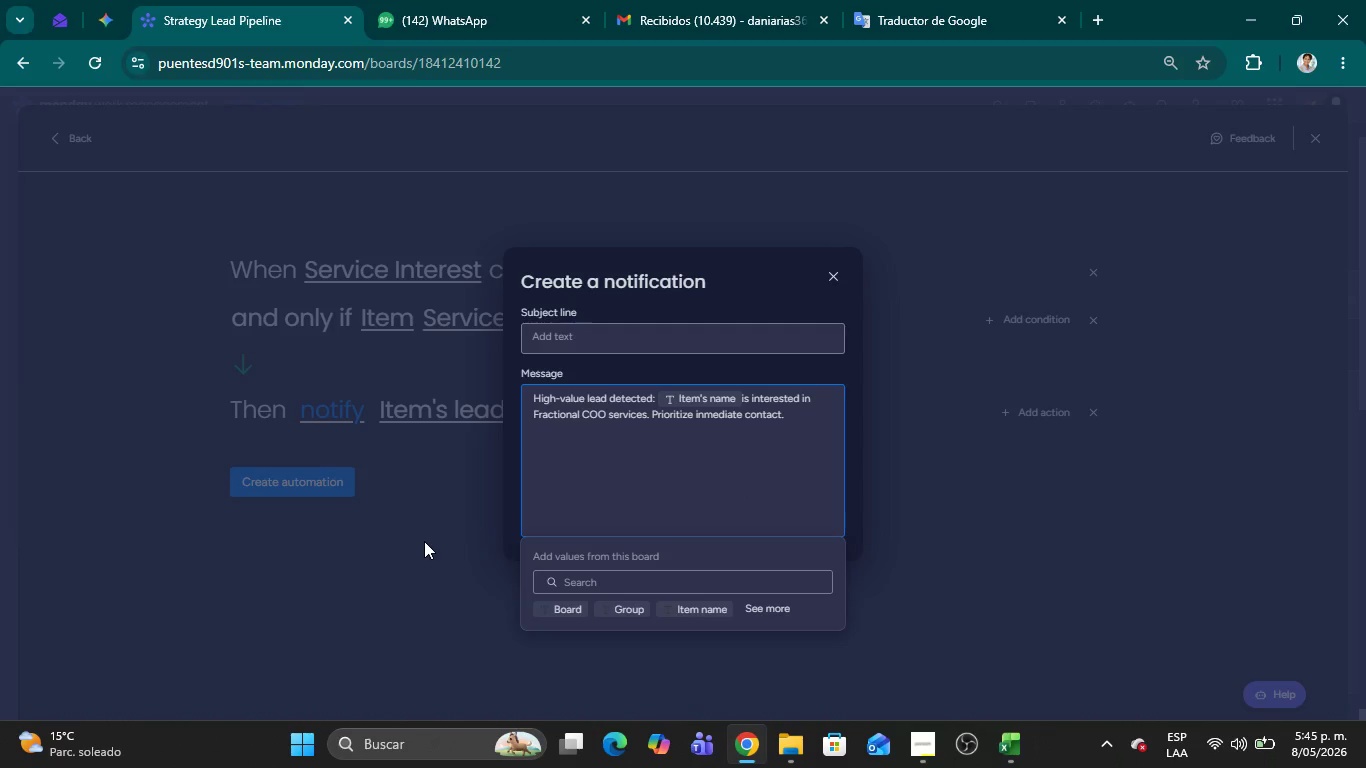 
left_click([424, 541])
 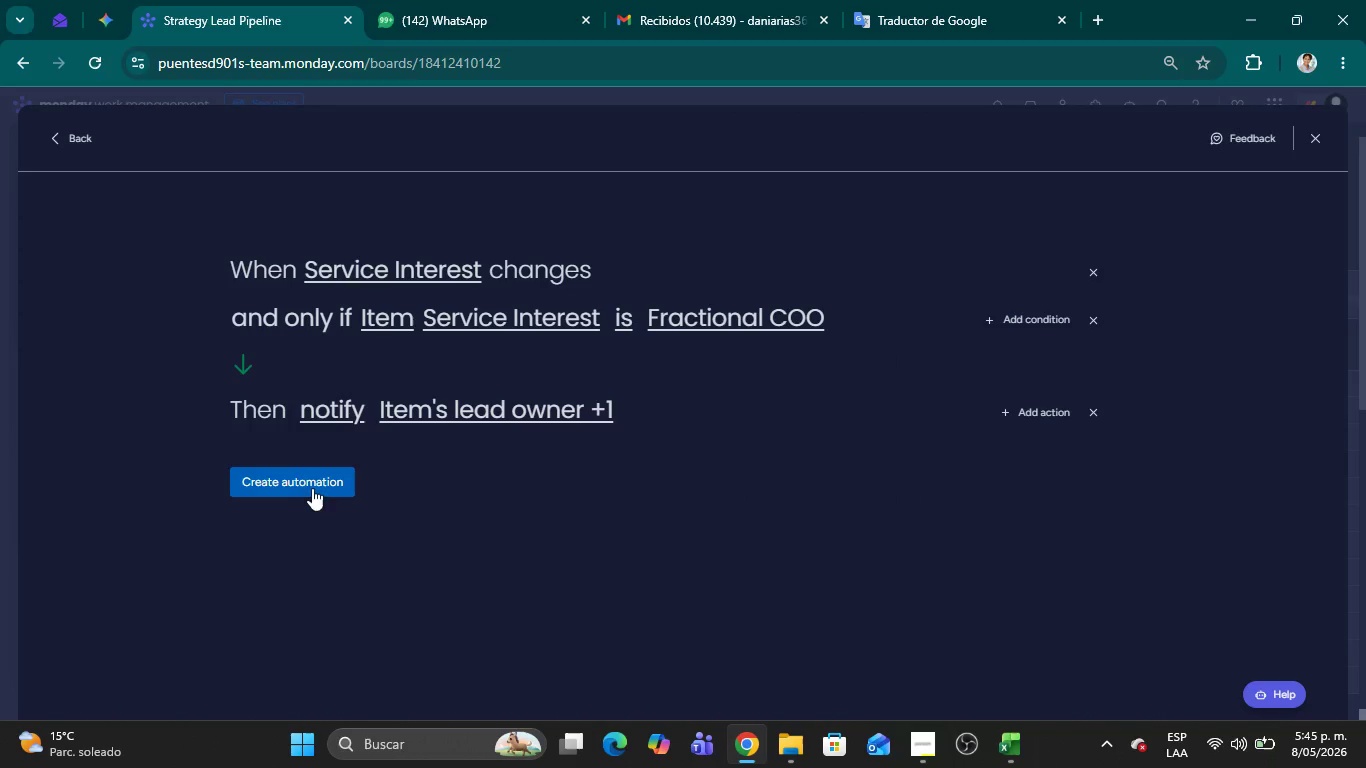 
left_click([305, 481])
 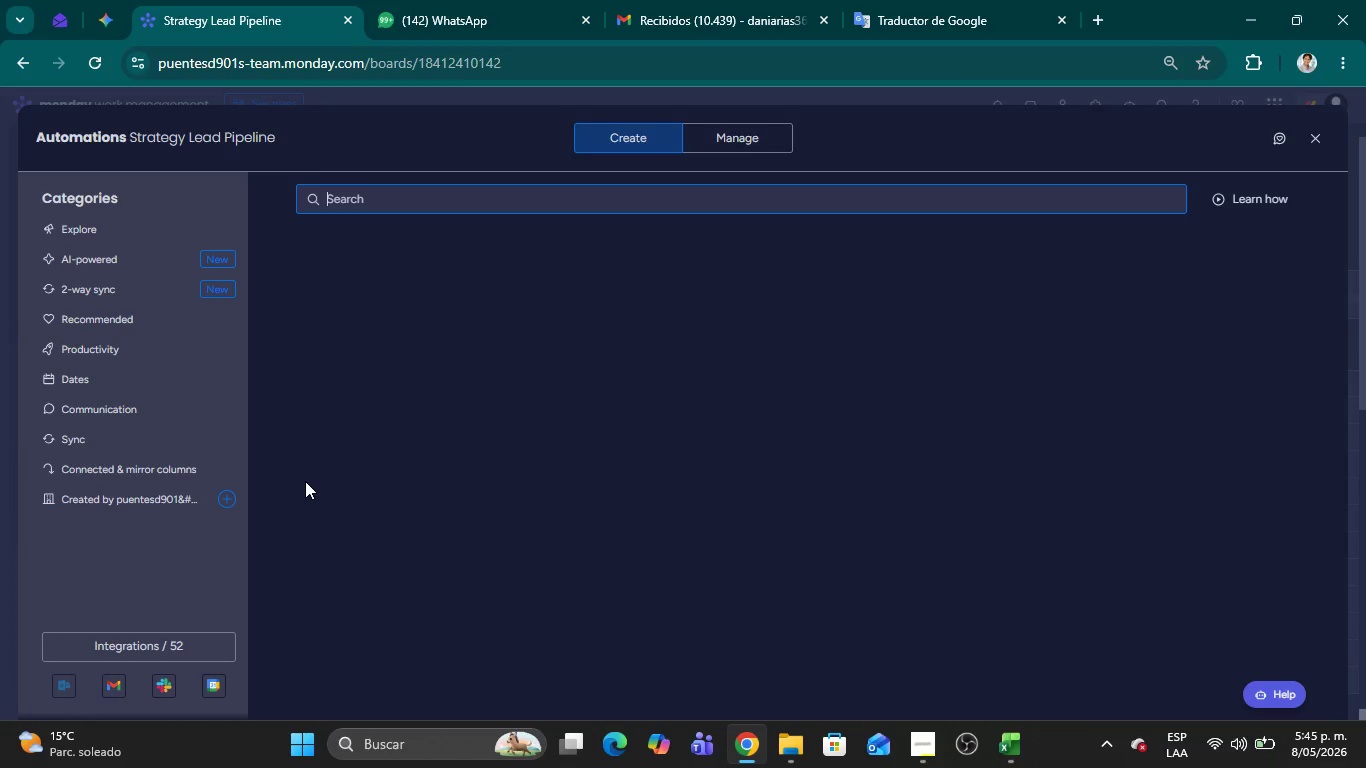 
wait(8.31)
 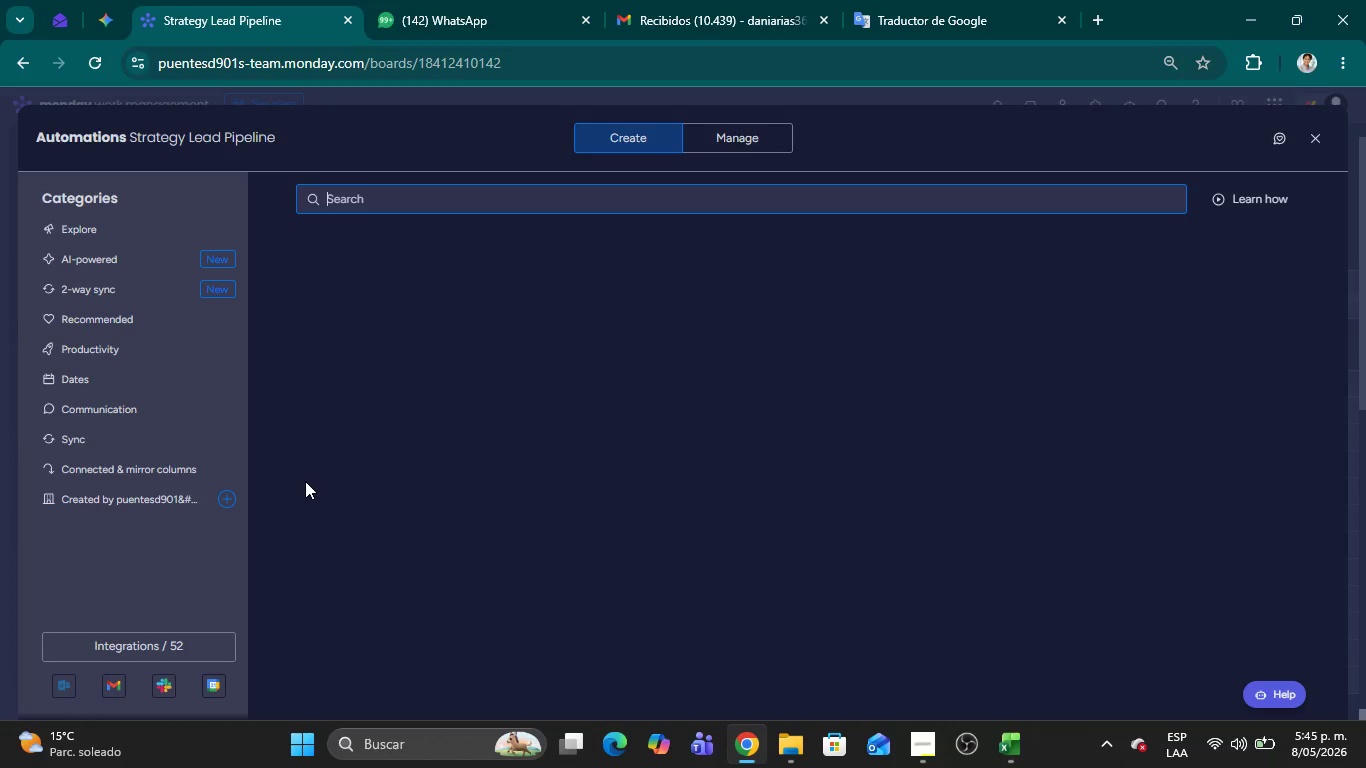 
left_click([1317, 141])
 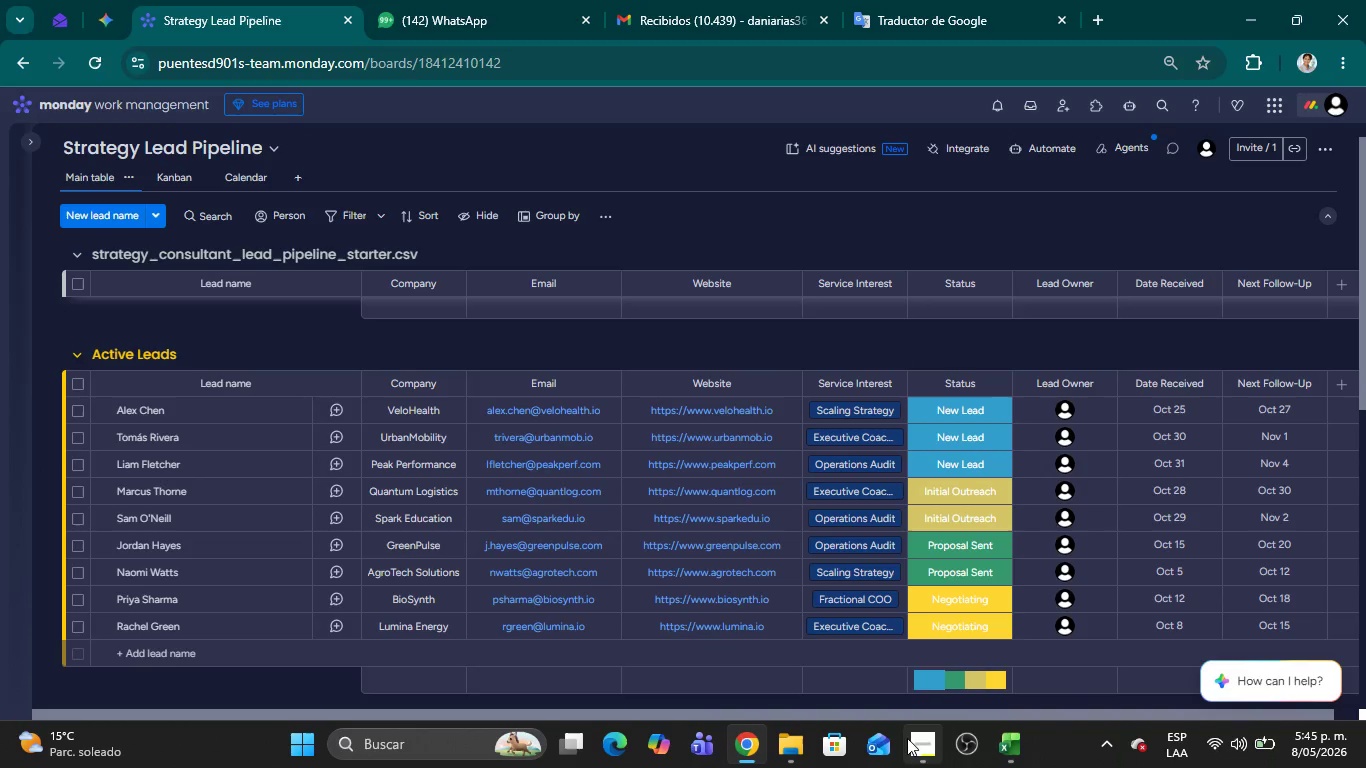 
left_click([923, 750])
 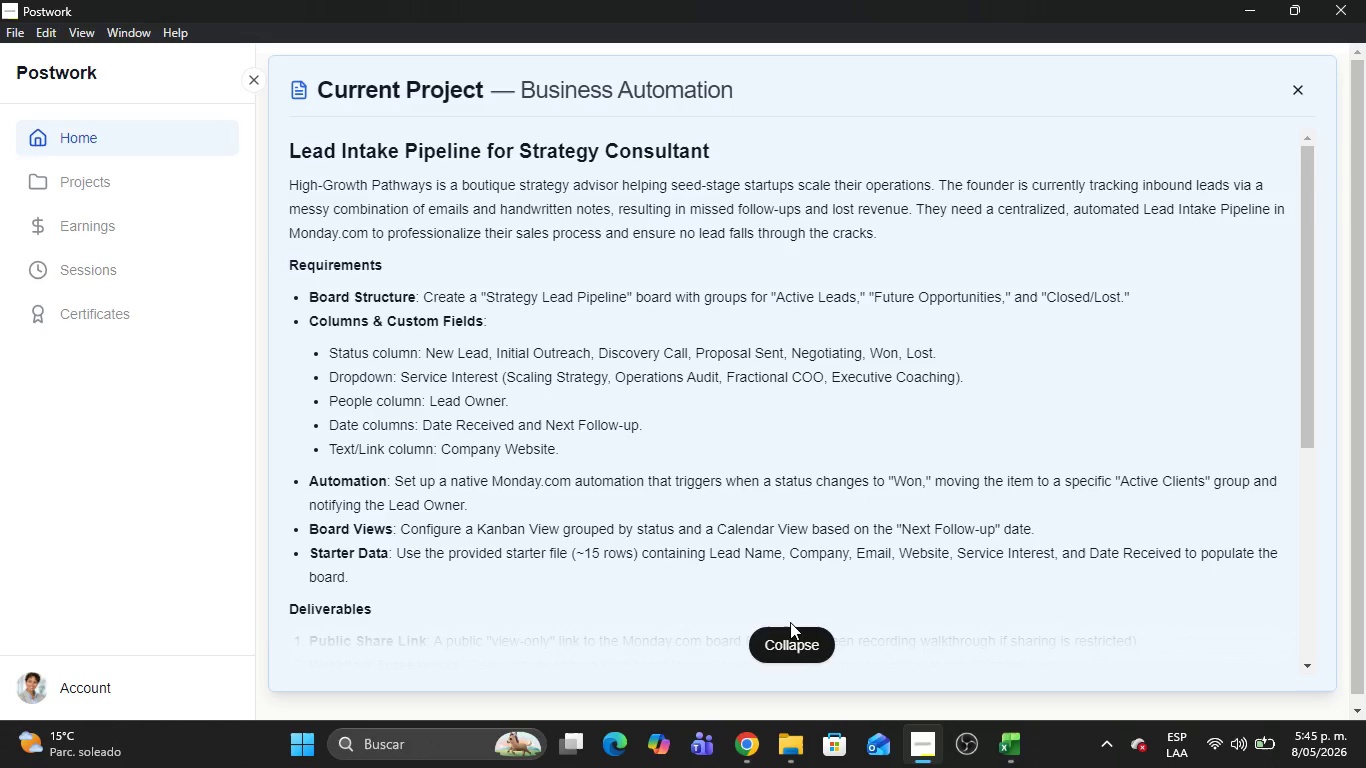 
left_click([789, 641])